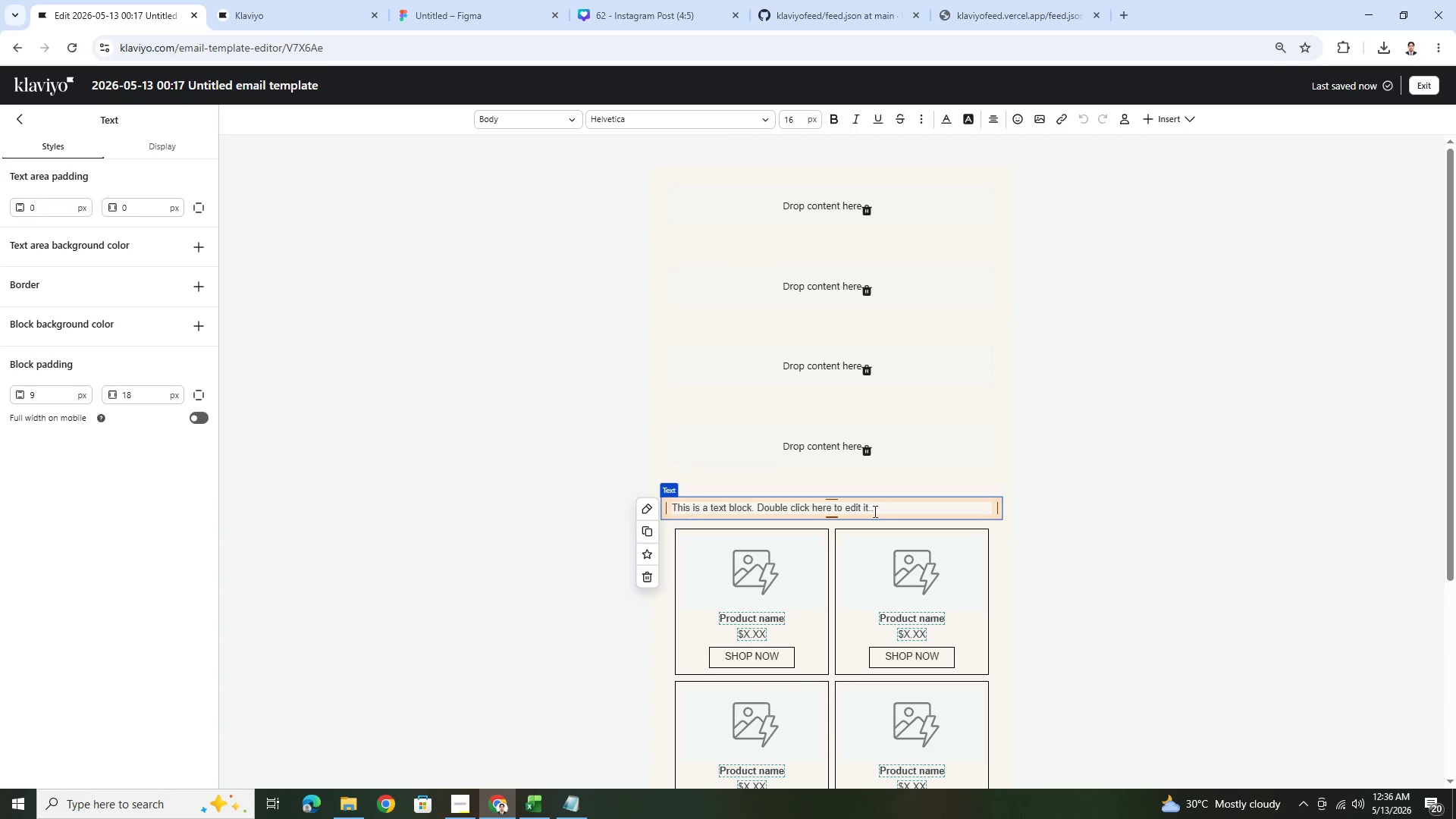 
double_click([874, 511])
 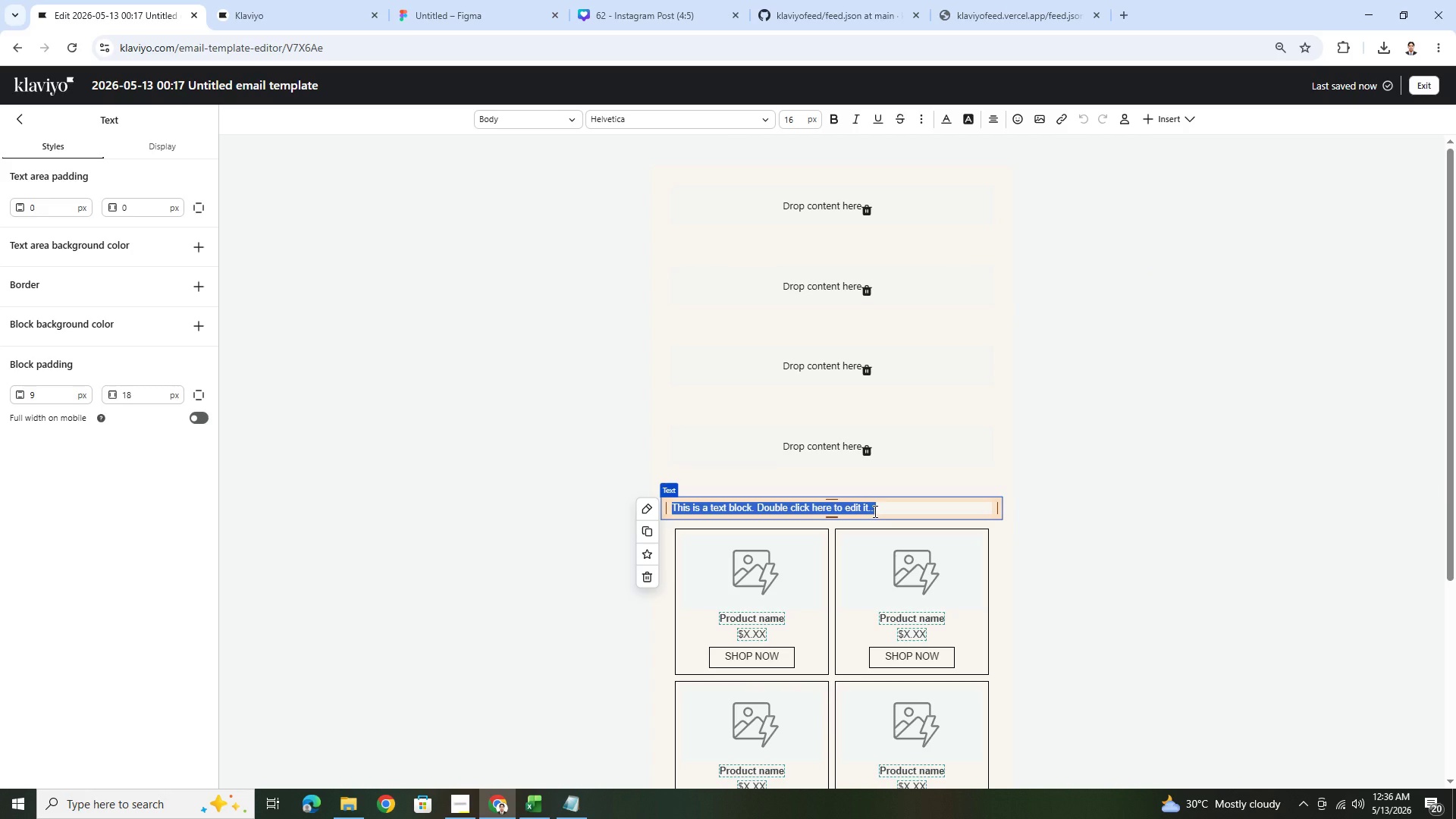 
triple_click([874, 511])
 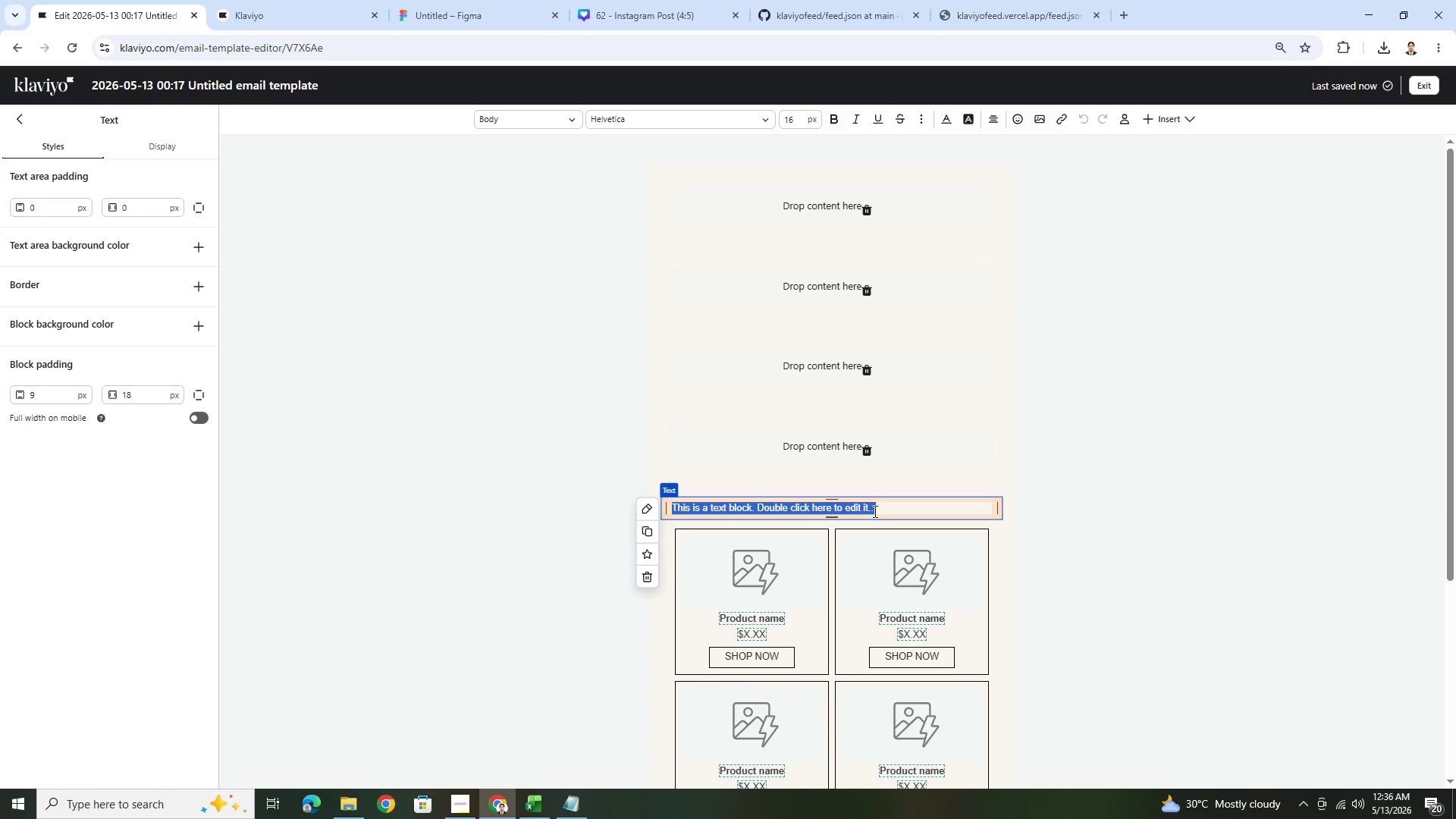 
triple_click([874, 511])
 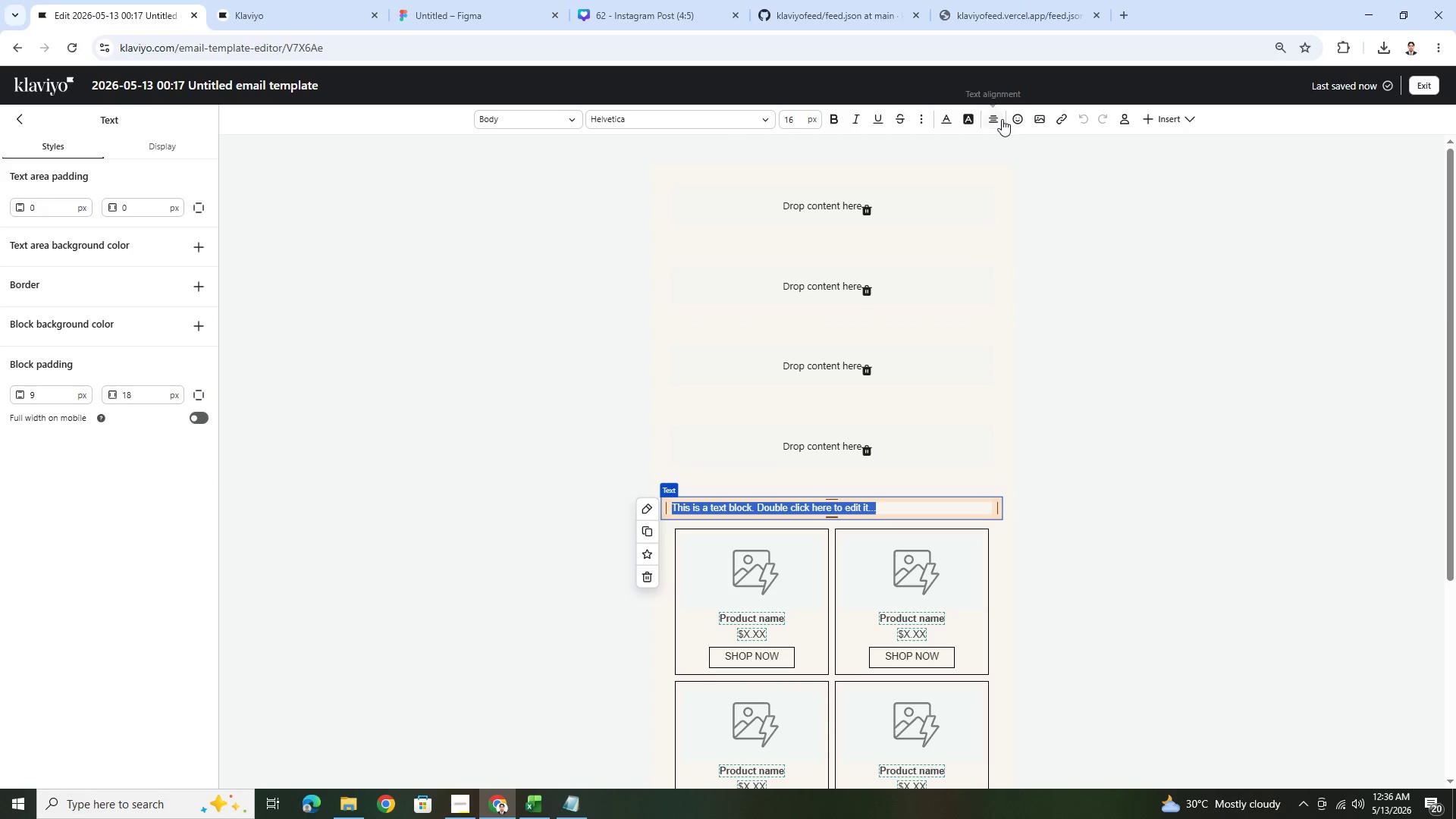 
left_click([1000, 118])
 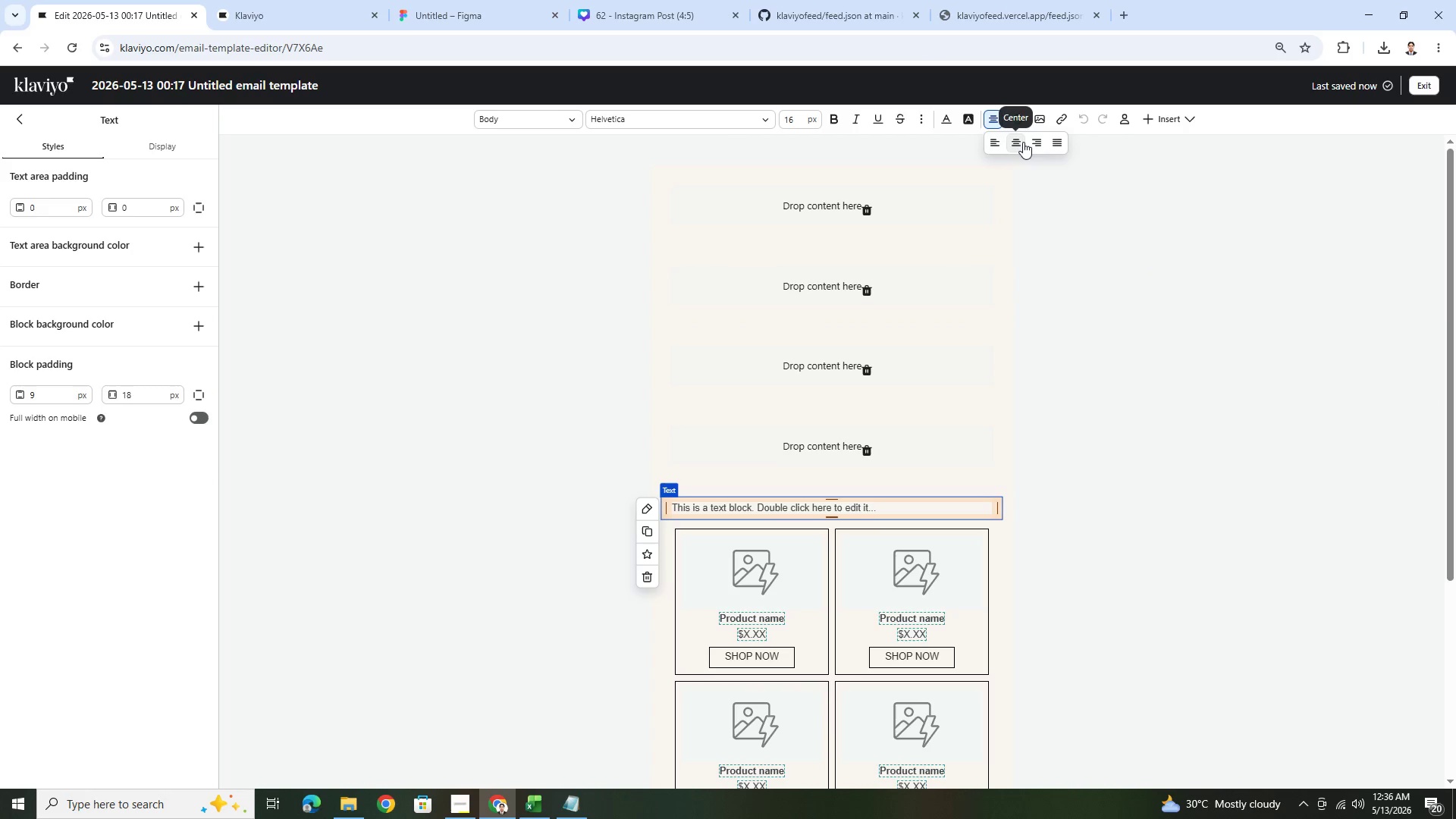 
left_click([1016, 143])
 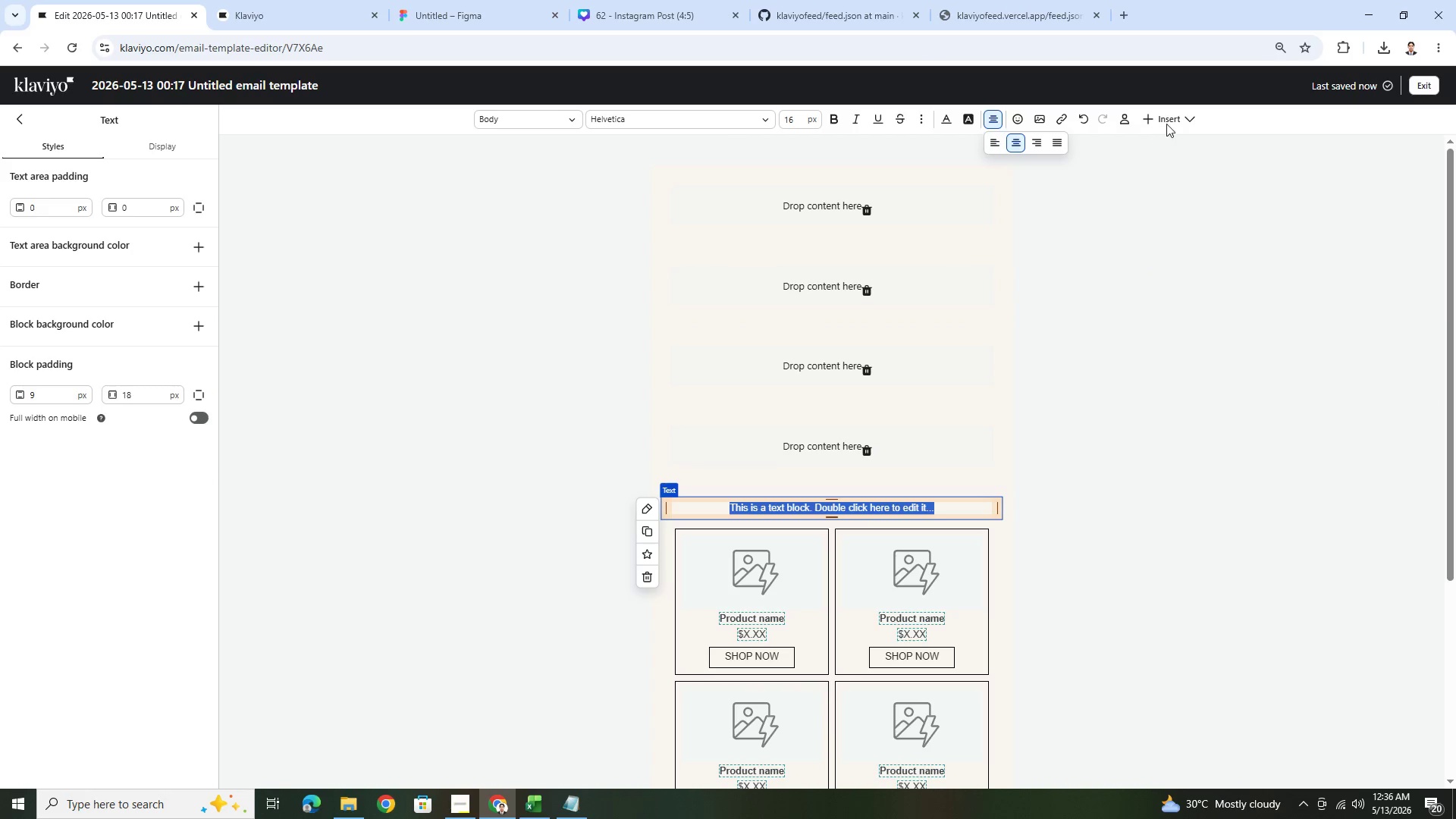 
left_click([1192, 121])
 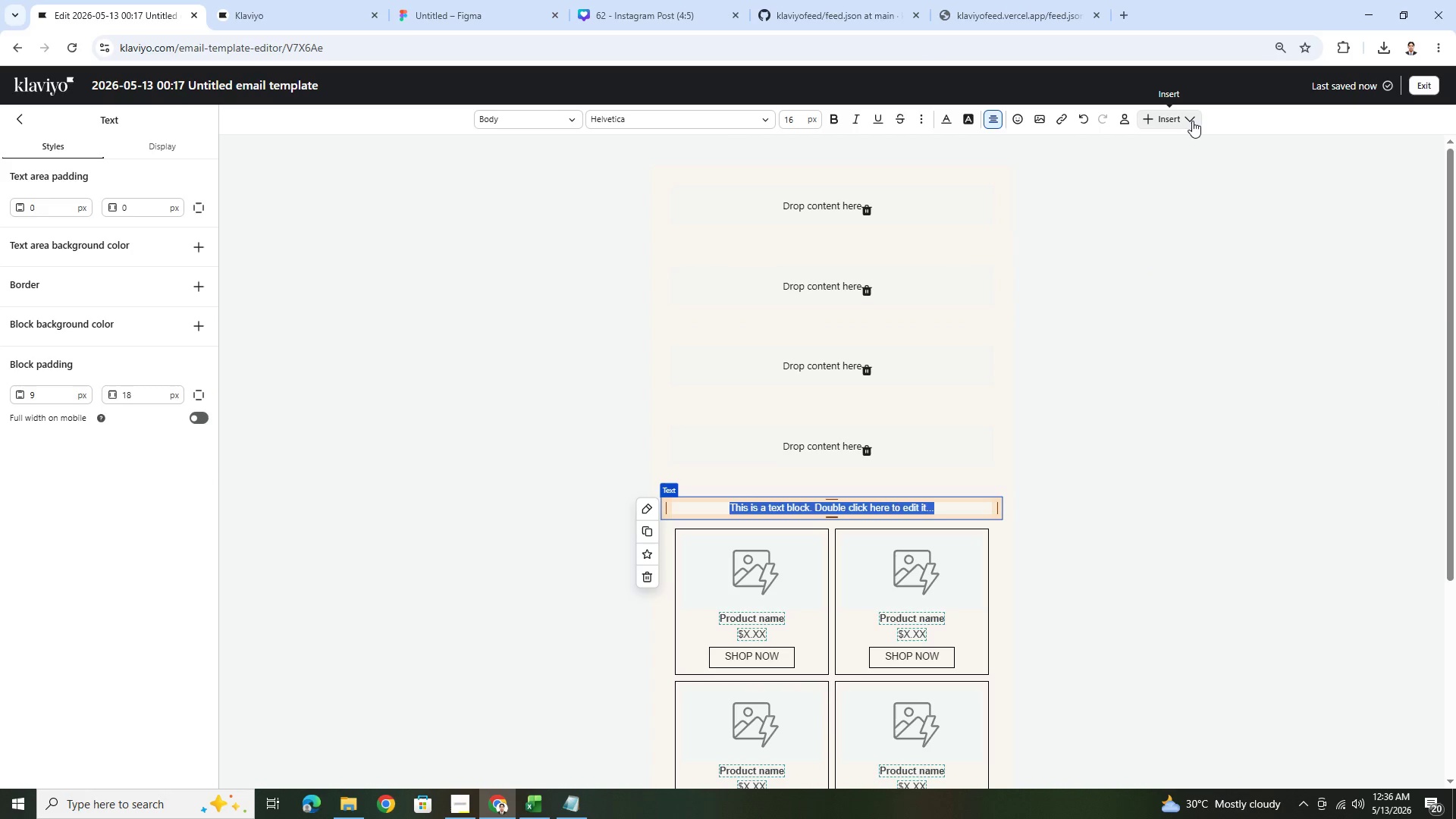 
left_click([1192, 121])
 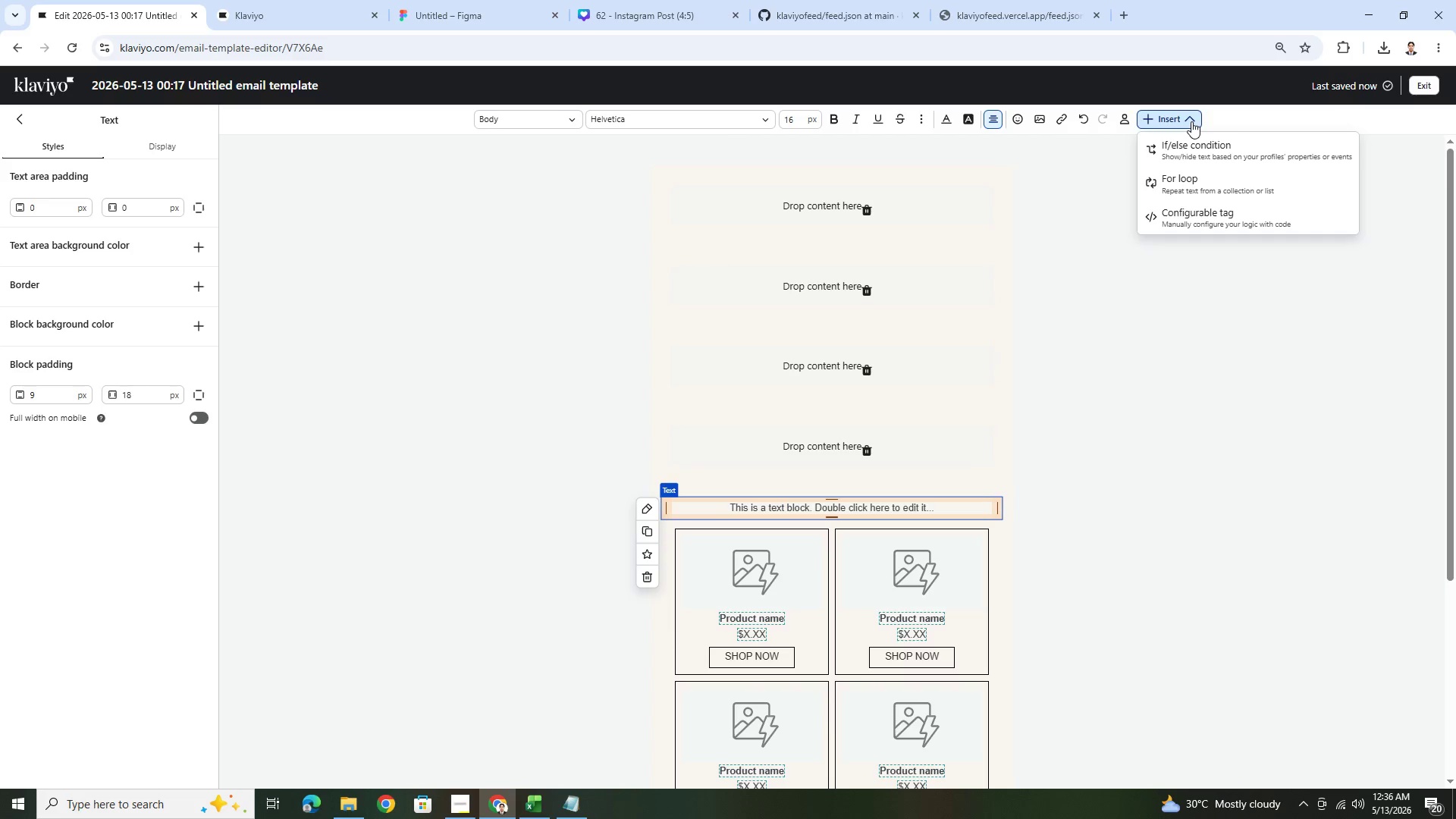 
wait(7.05)
 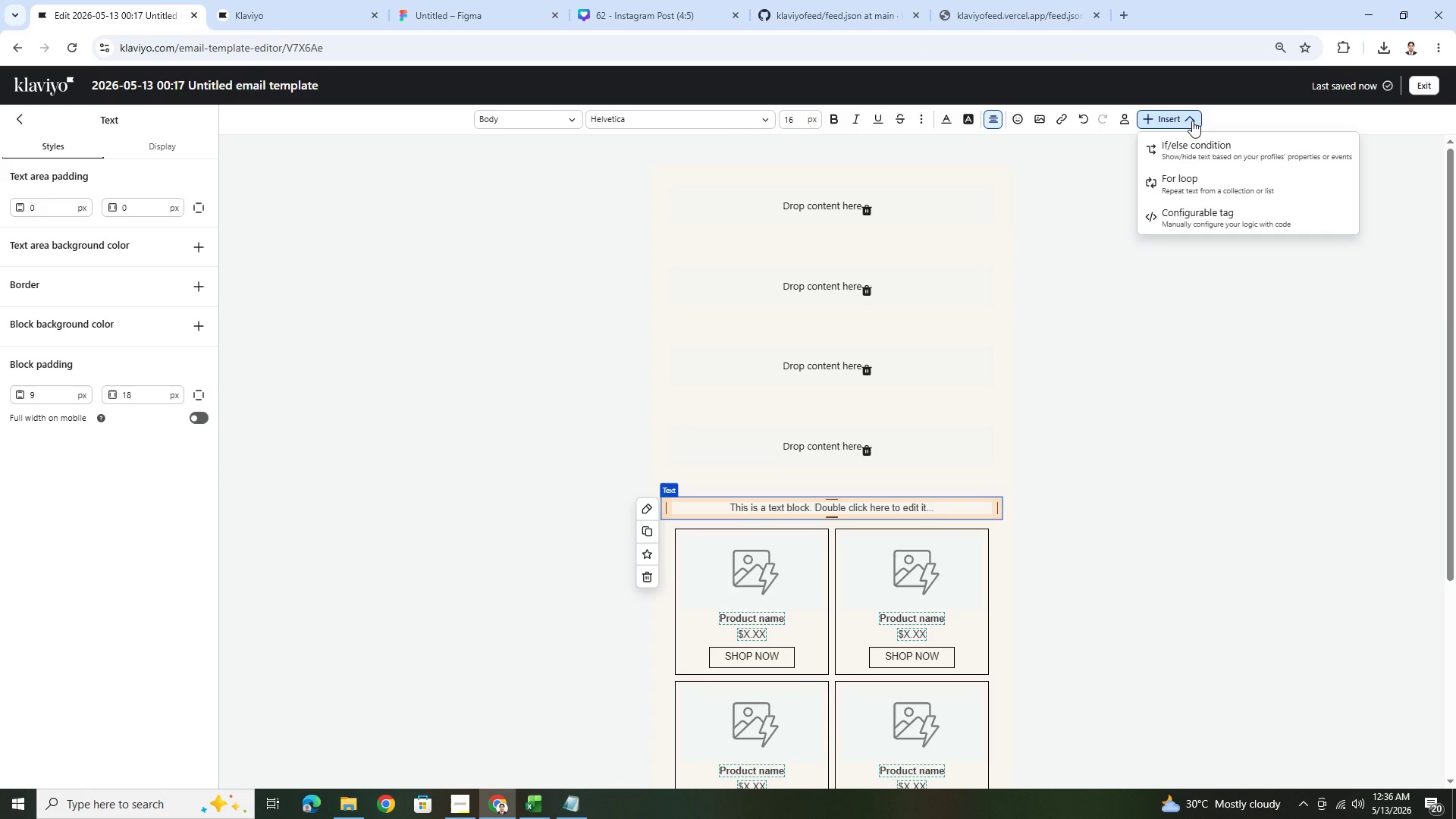 
left_click([1190, 153])
 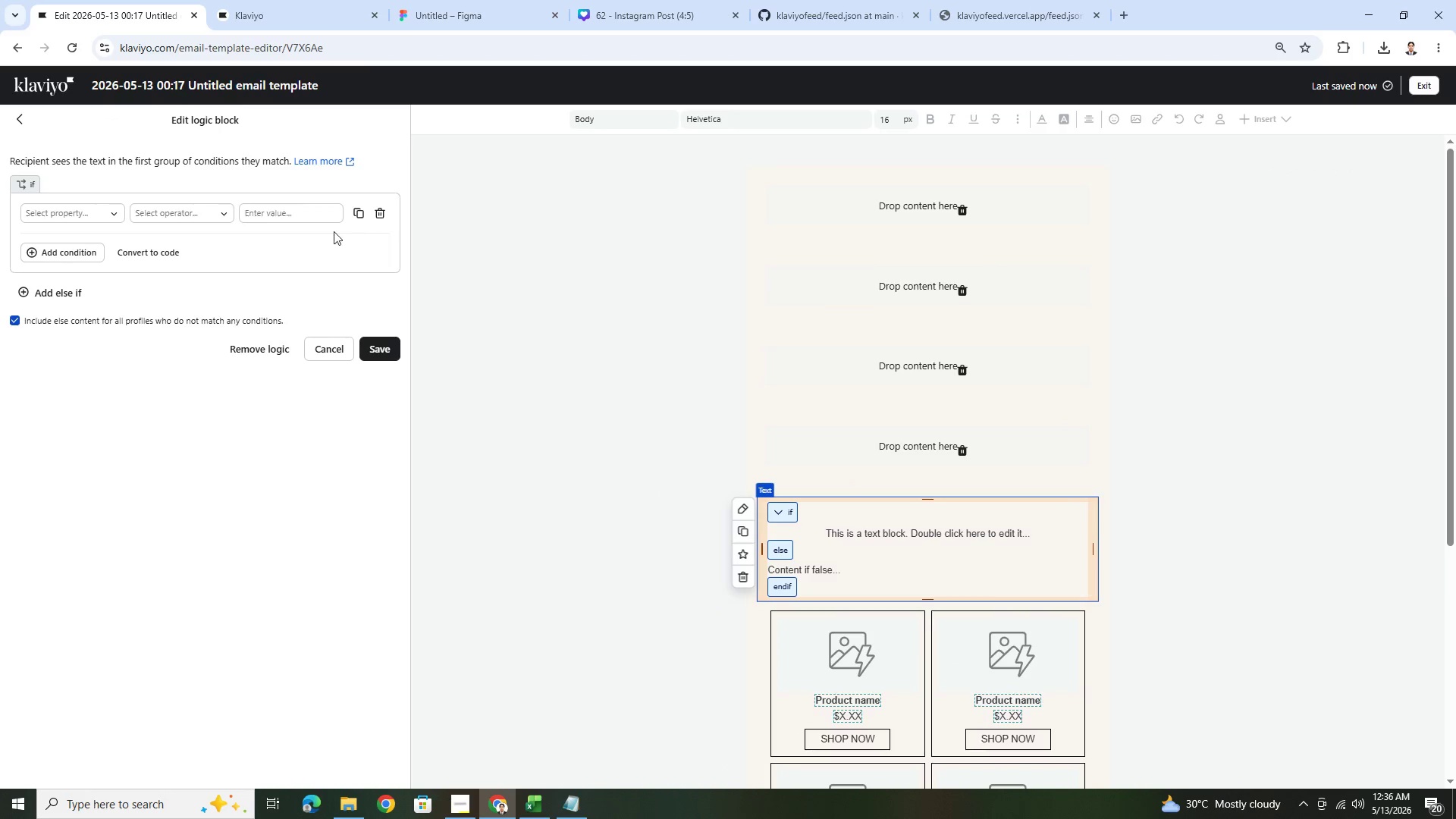 
left_click([68, 206])
 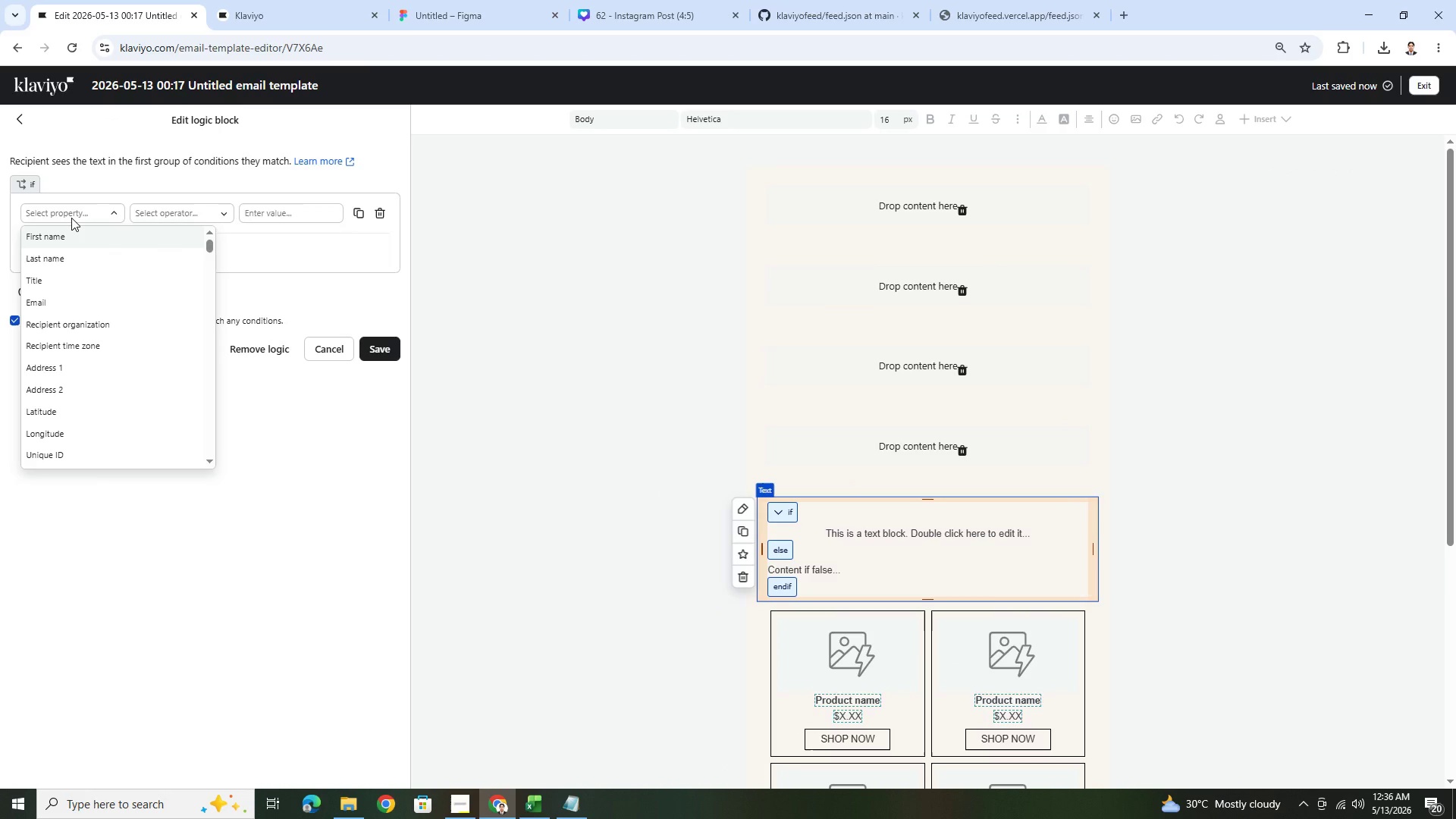 
scroll: coordinate [82, 300], scroll_direction: down, amount: 3.0
 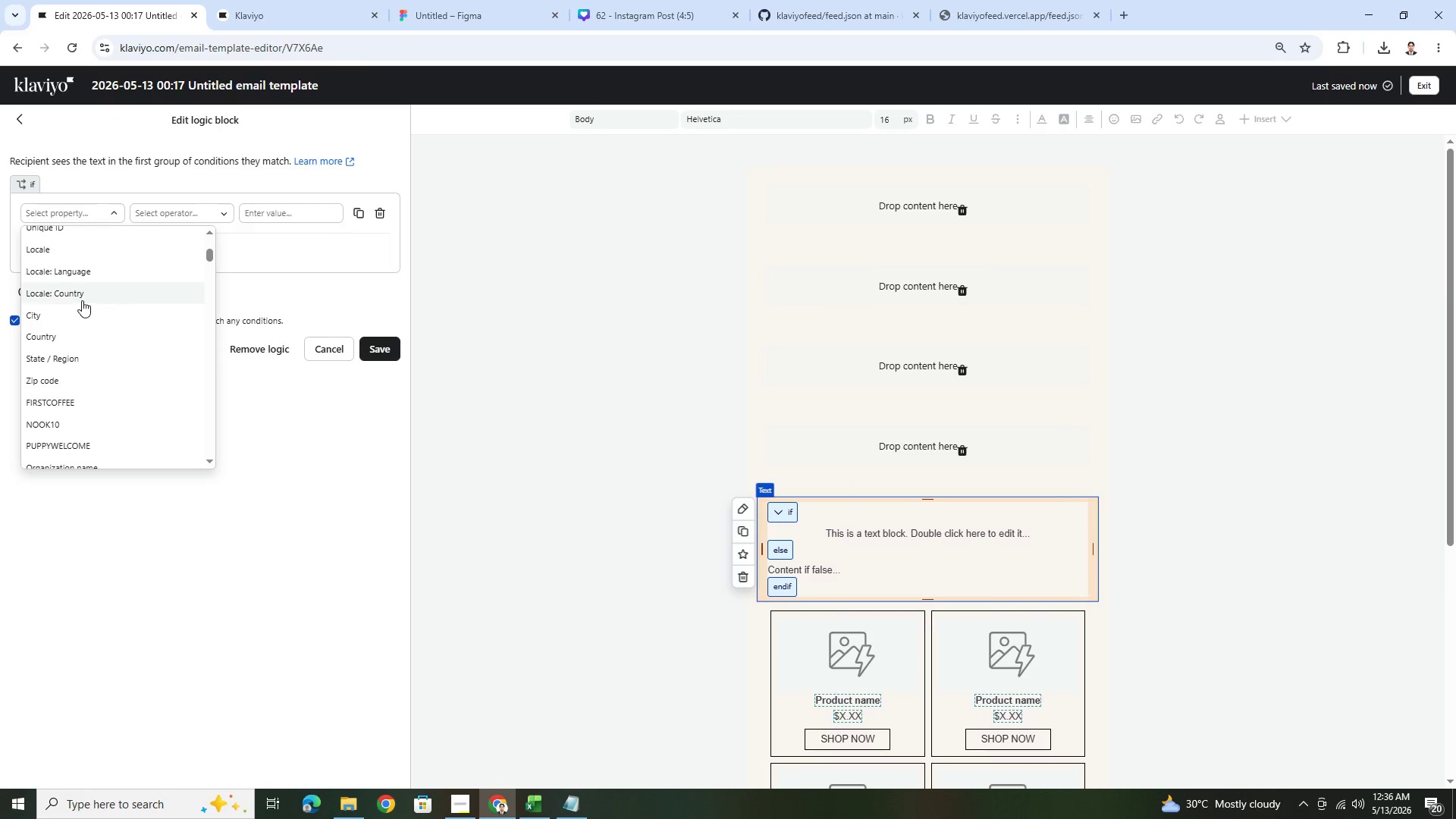 
scroll: coordinate [82, 300], scroll_direction: up, amount: 4.0
 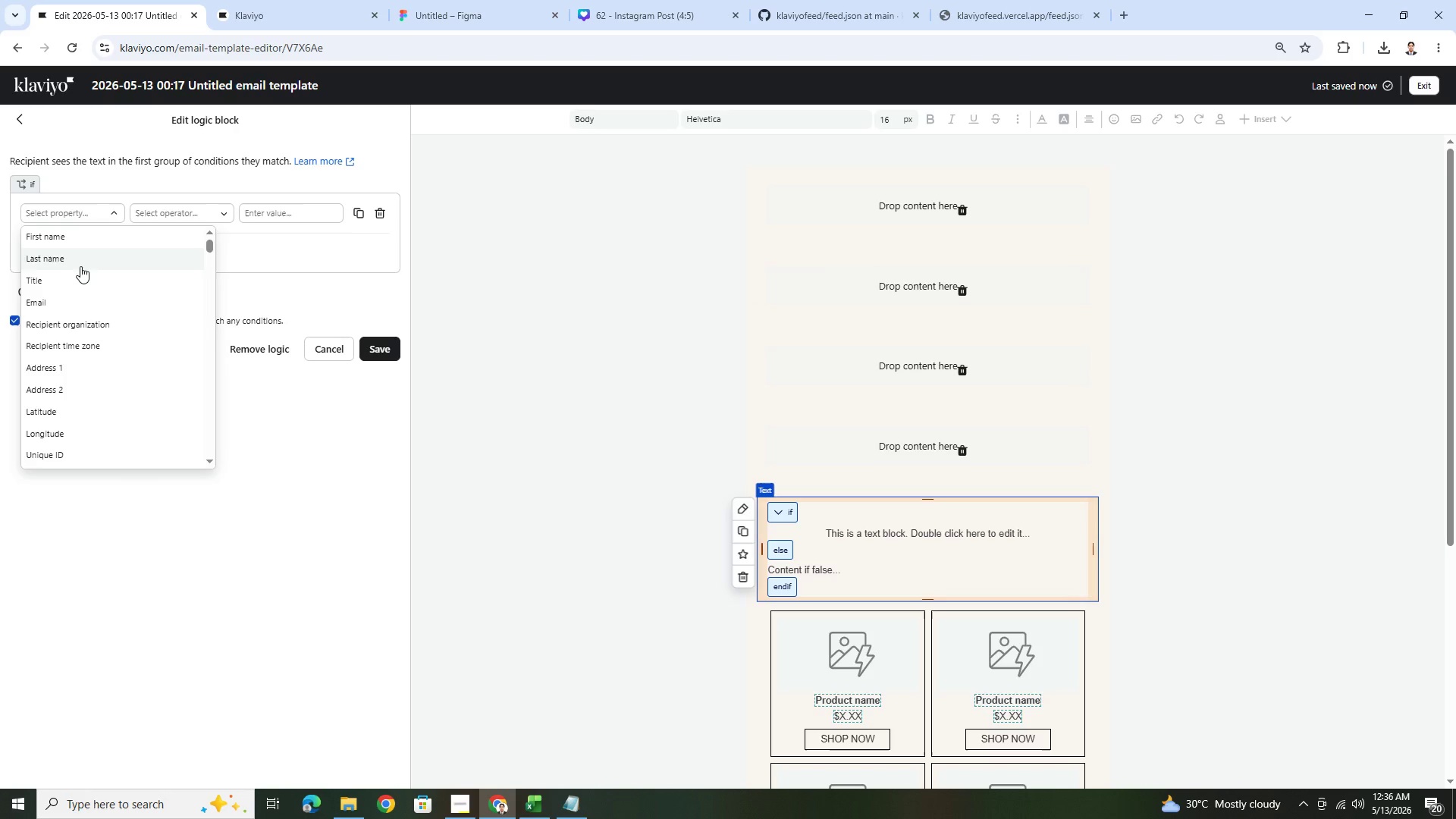 
scroll: coordinate [108, 337], scroll_direction: down, amount: 9.0
 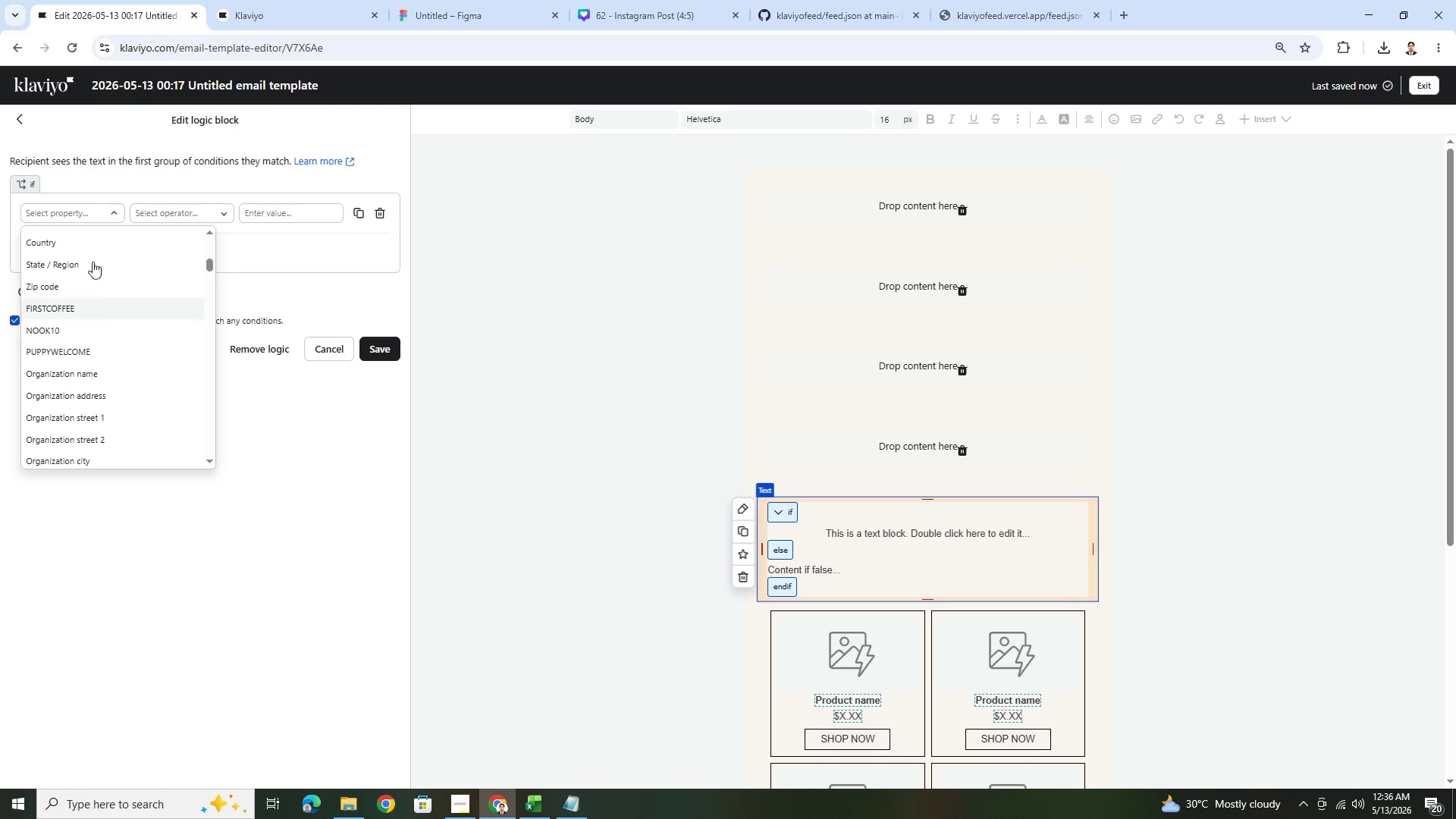 
left_click([80, 215])
 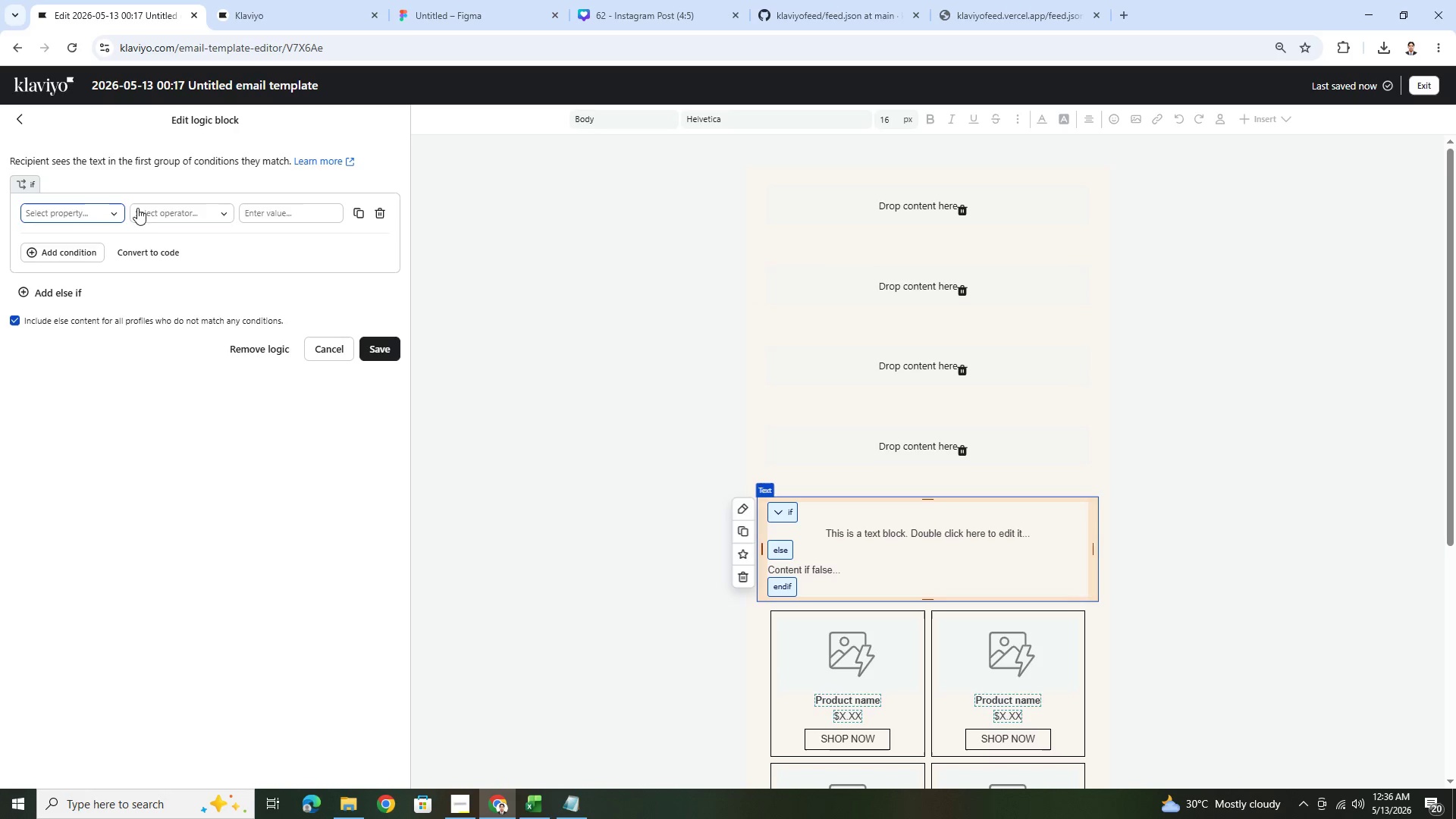 
left_click([152, 208])
 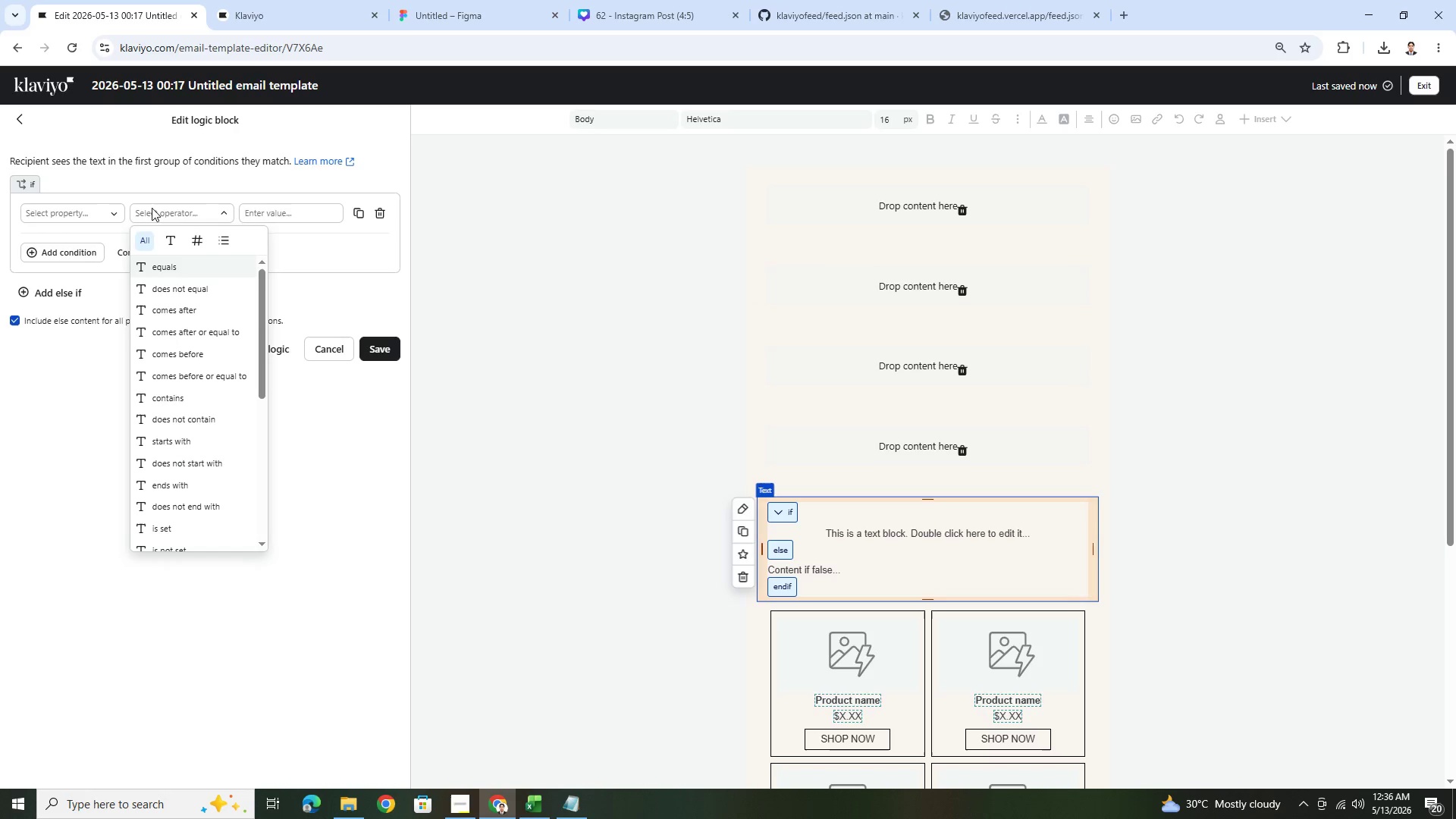 
left_click([101, 216])
 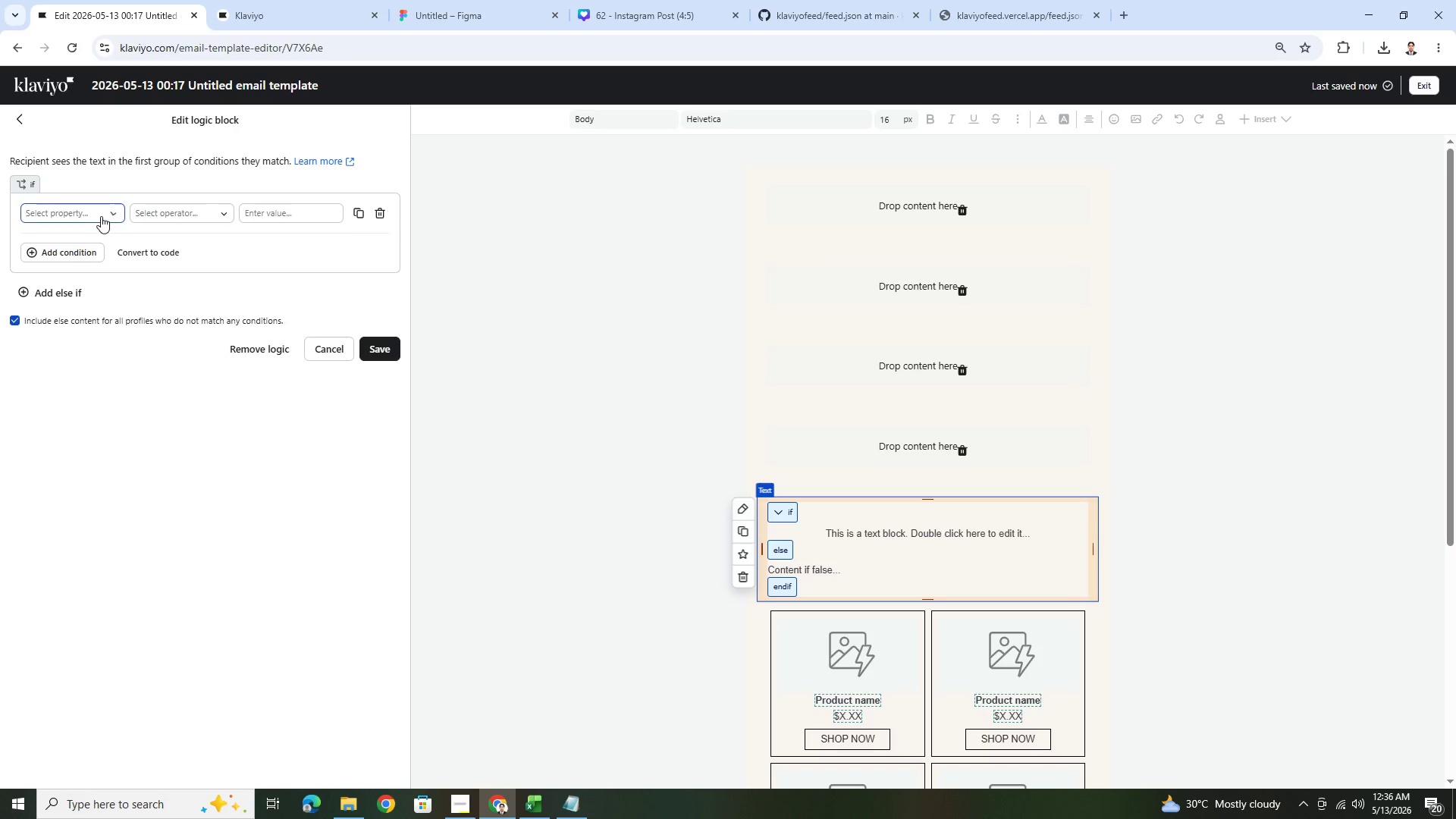 
double_click([101, 216])
 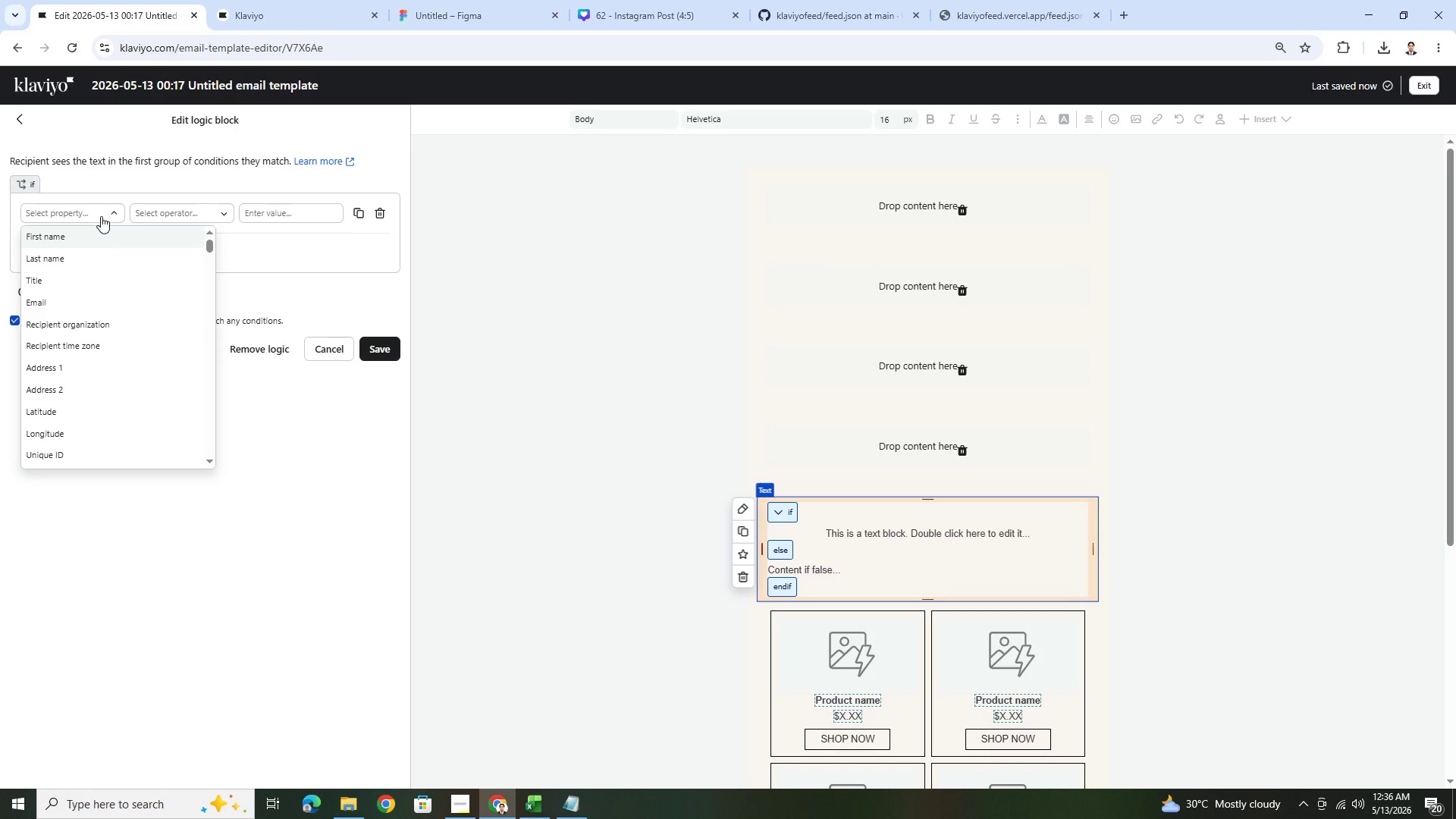 
type(pprop)
 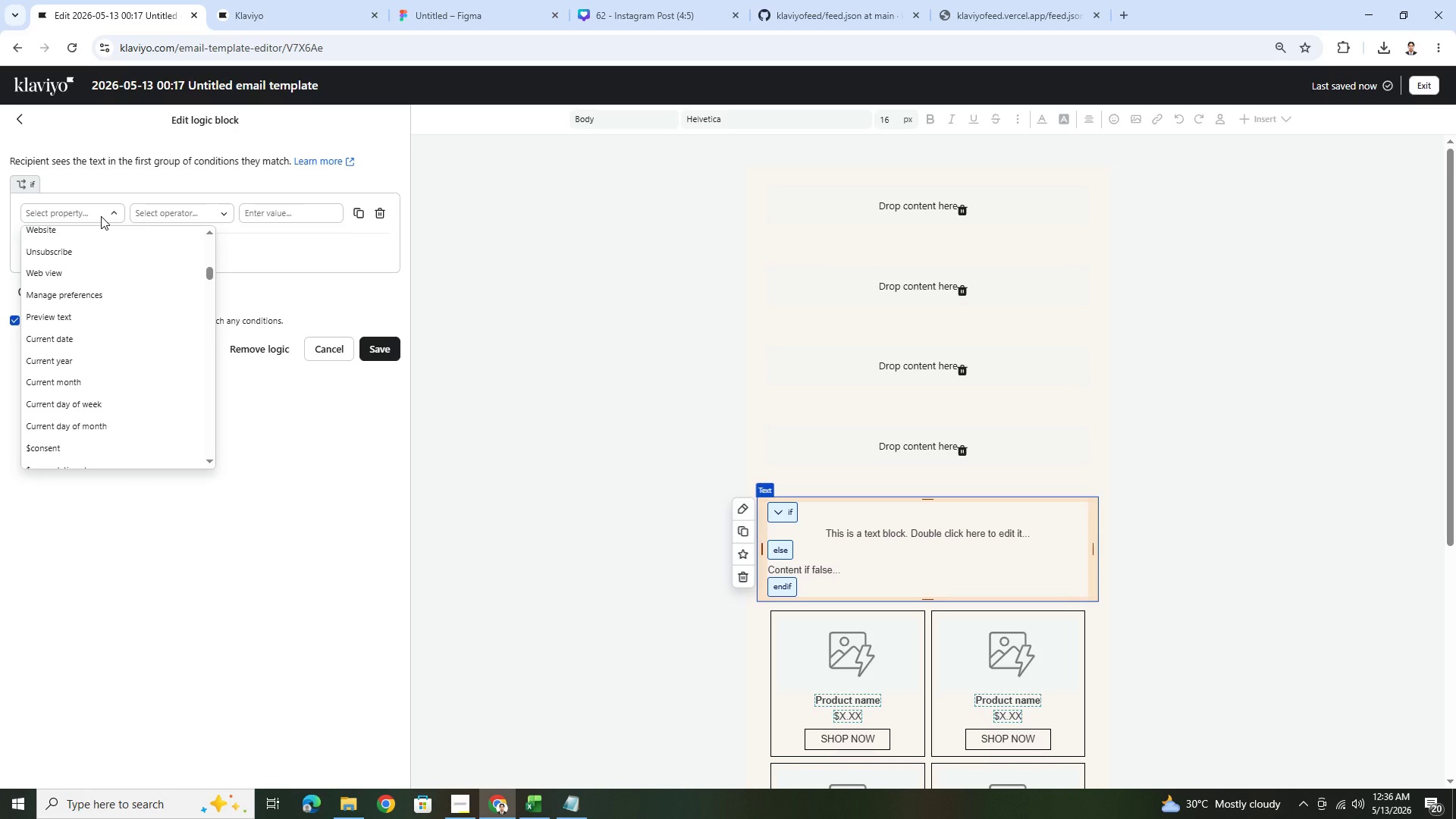 
scroll: coordinate [118, 307], scroll_direction: down, amount: 5.0
 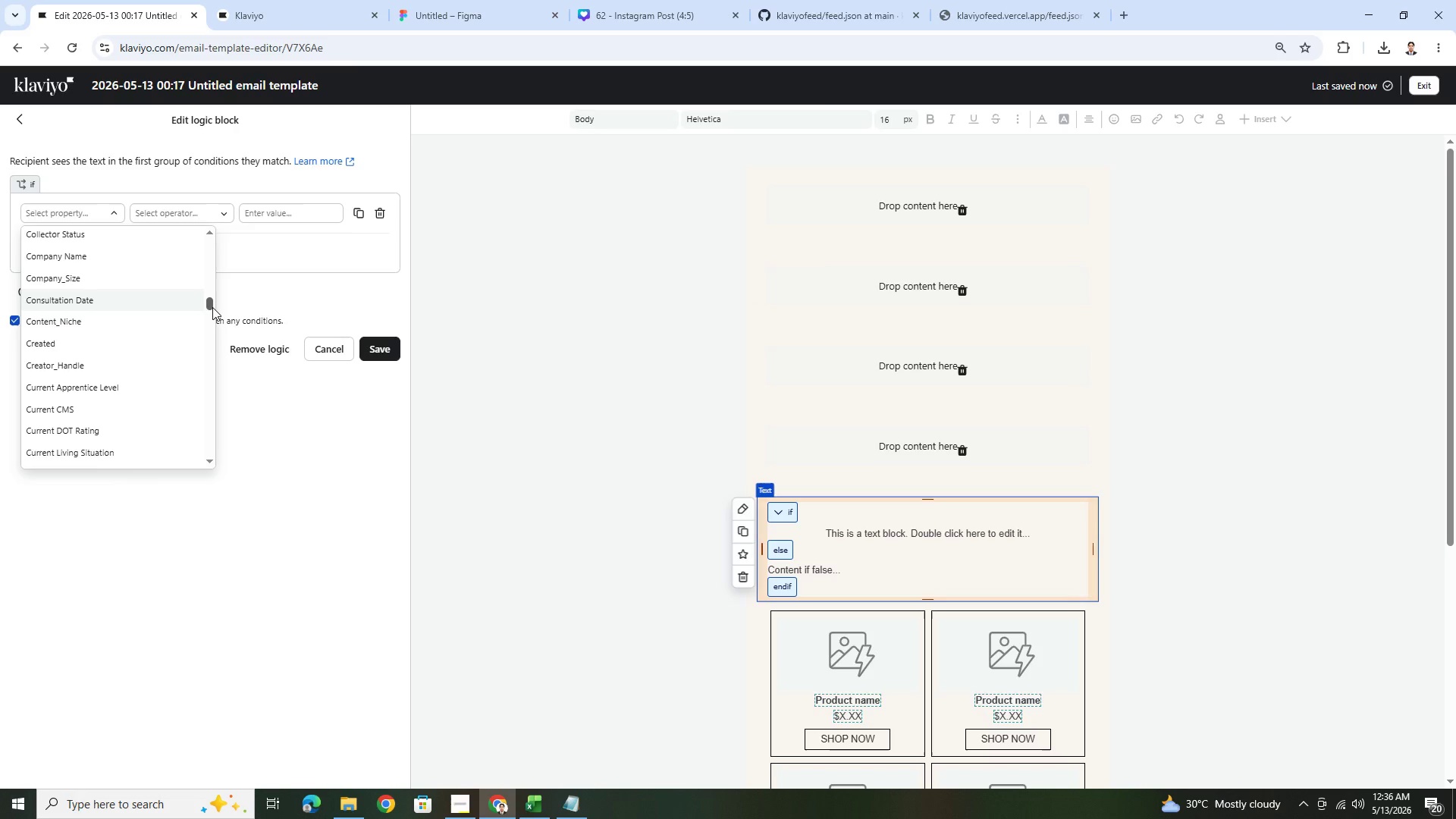 
scroll: coordinate [178, 309], scroll_direction: up, amount: 2.0
 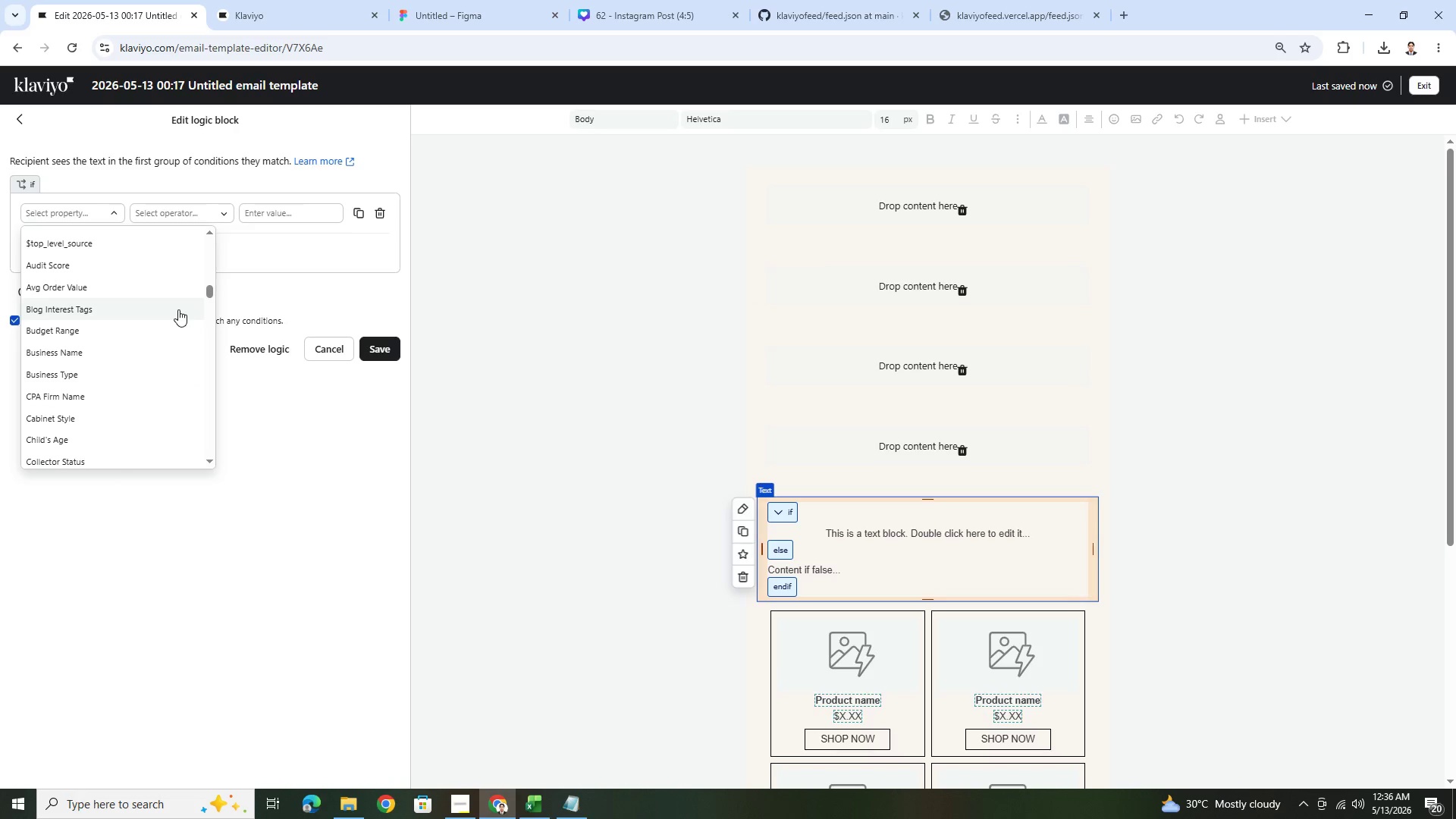 
scroll: coordinate [176, 343], scroll_direction: down, amount: 37.0
 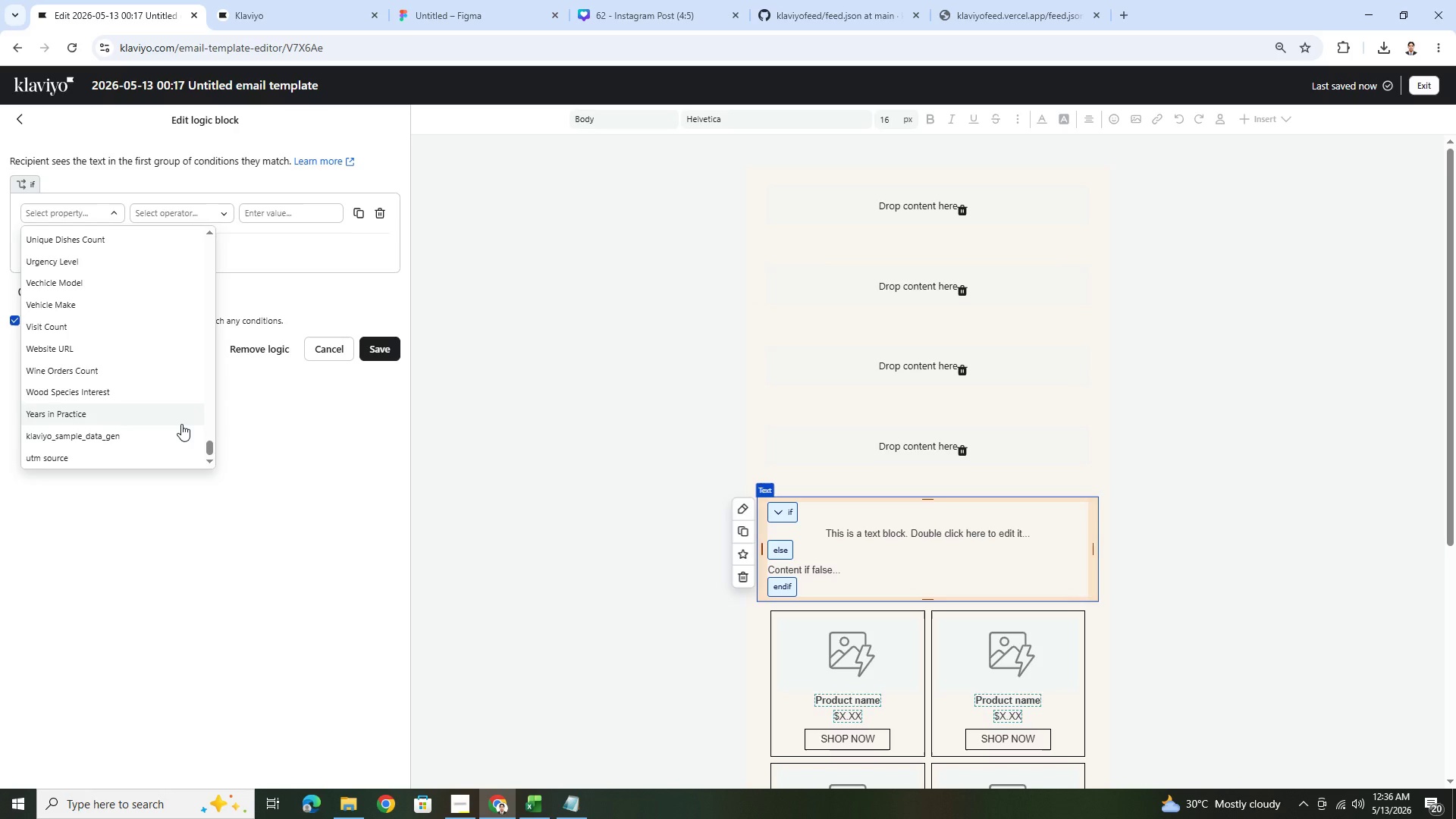 
scroll: coordinate [181, 424], scroll_direction: up, amount: 4.0
 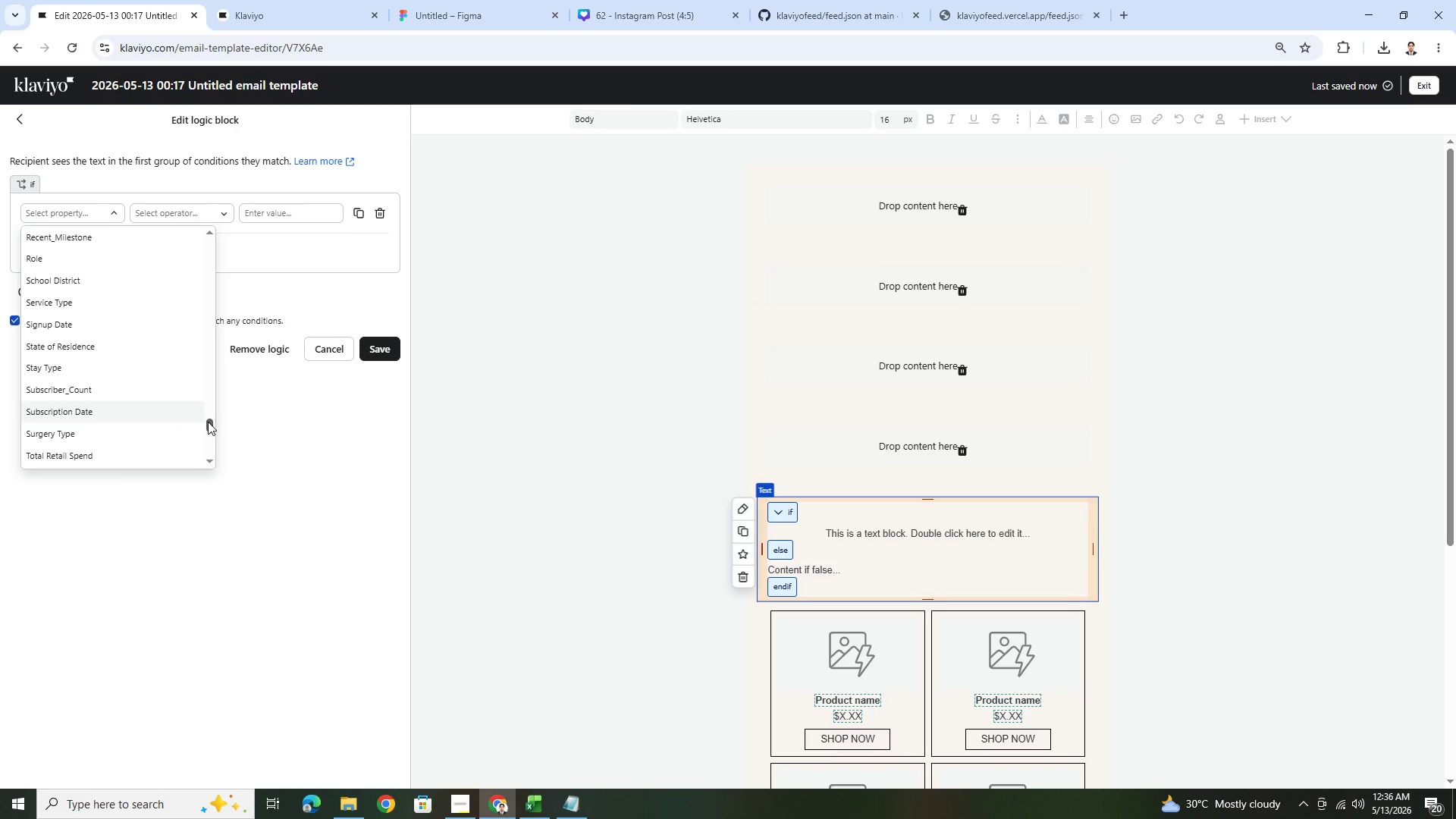 
left_click_drag(start_coordinate=[208, 425], to_coordinate=[205, 251])
 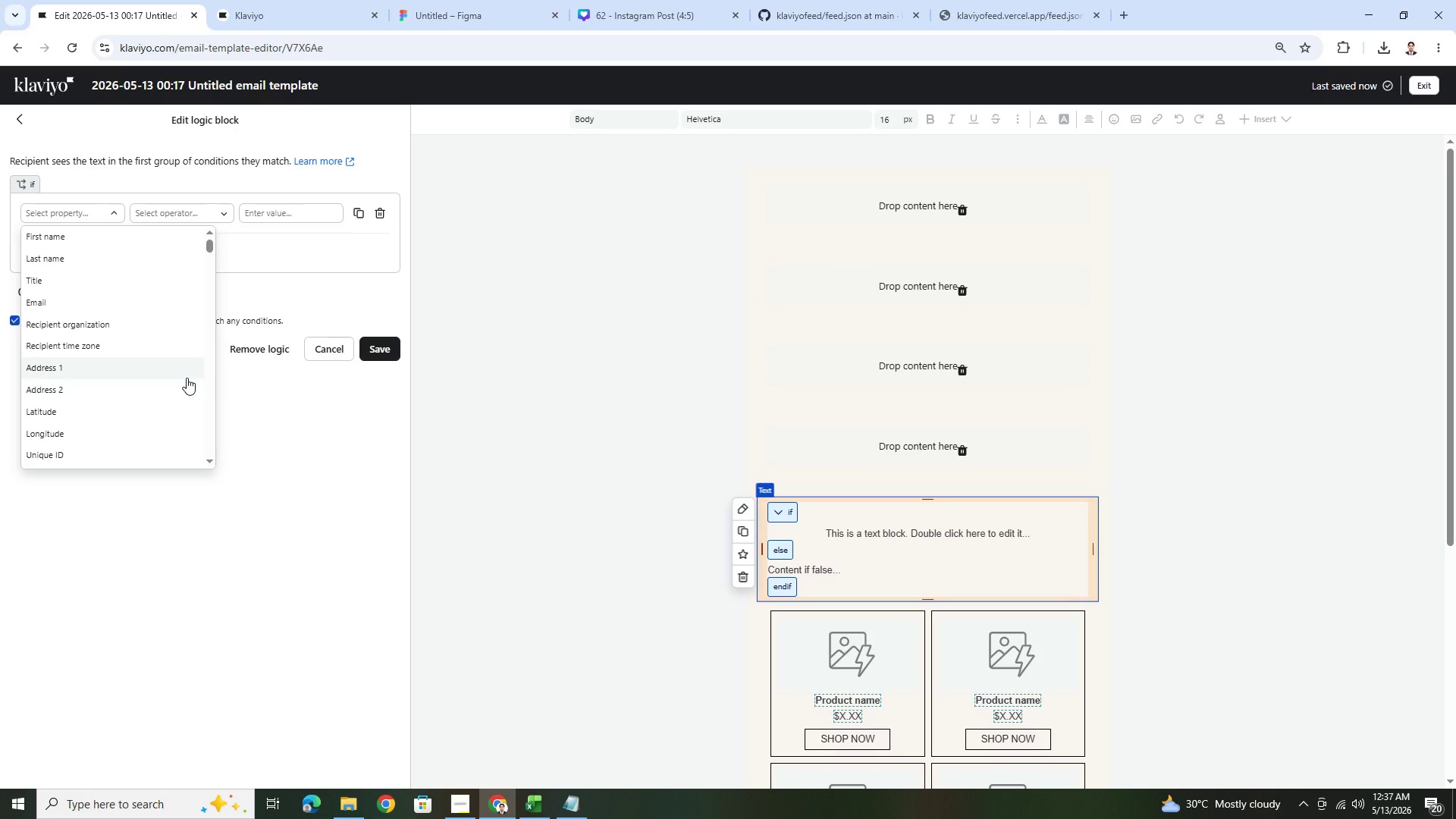 
scroll: coordinate [187, 378], scroll_direction: down, amount: 1.0
 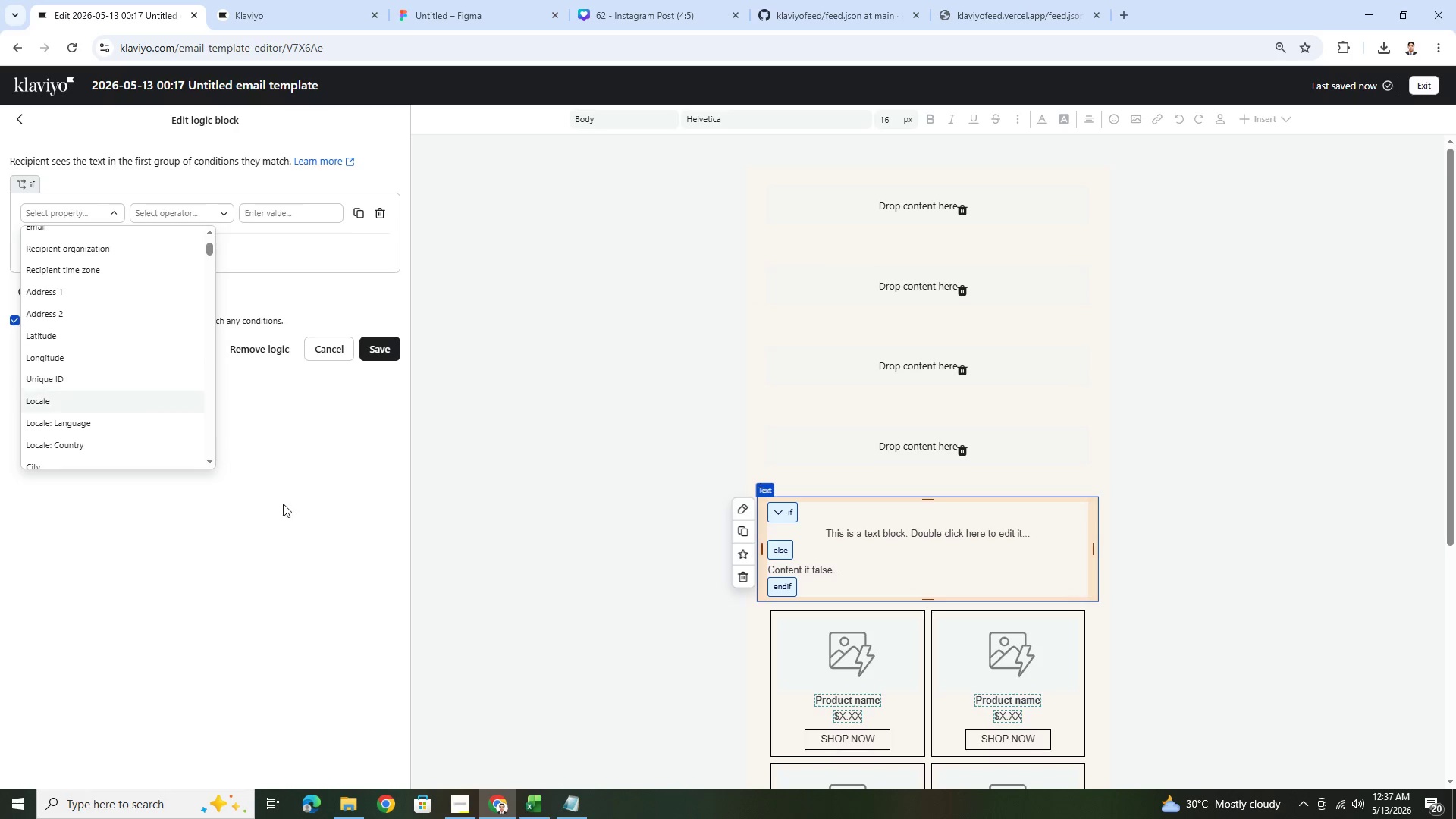 
left_click([304, 527])
 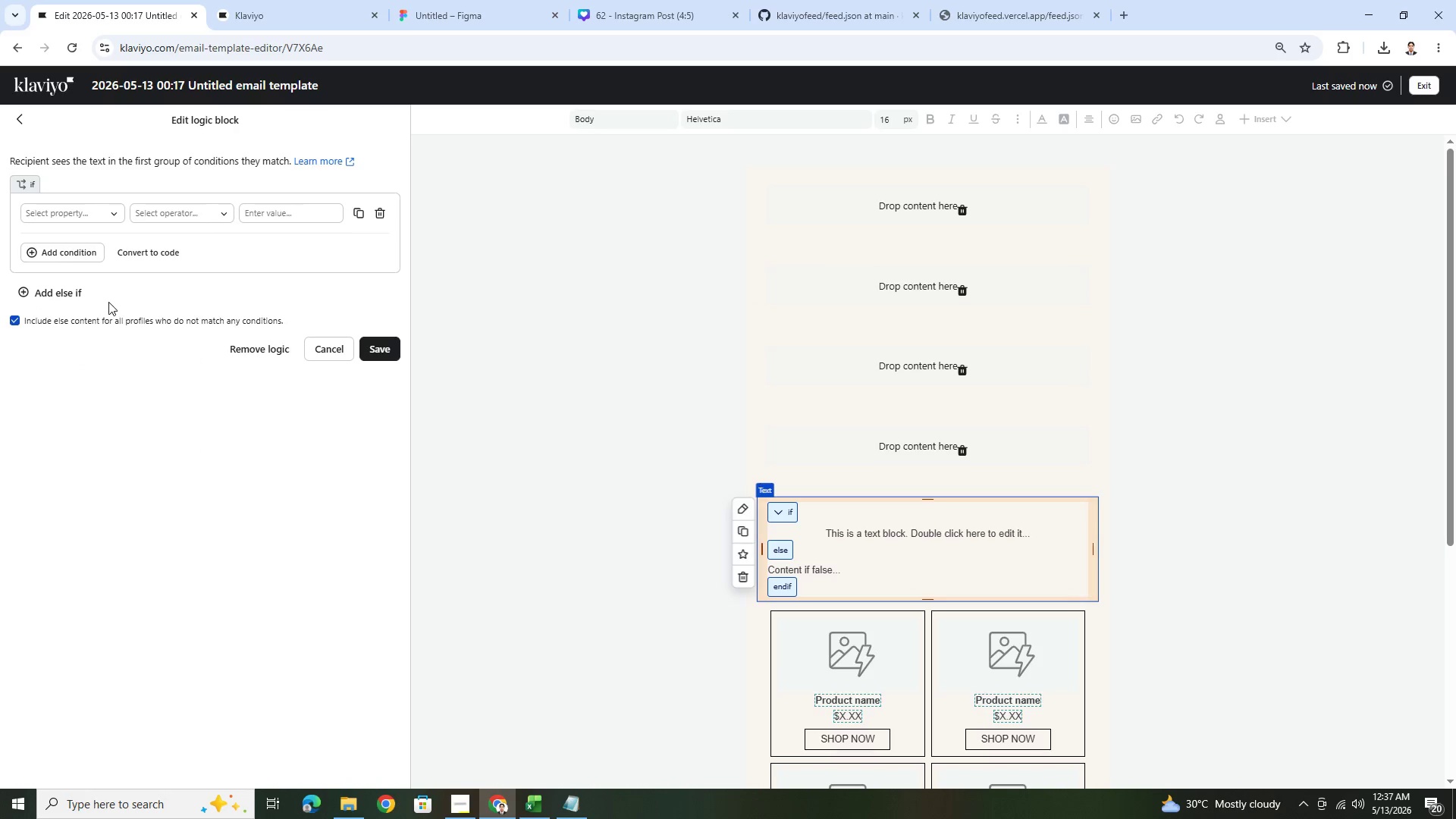 
wait(9.88)
 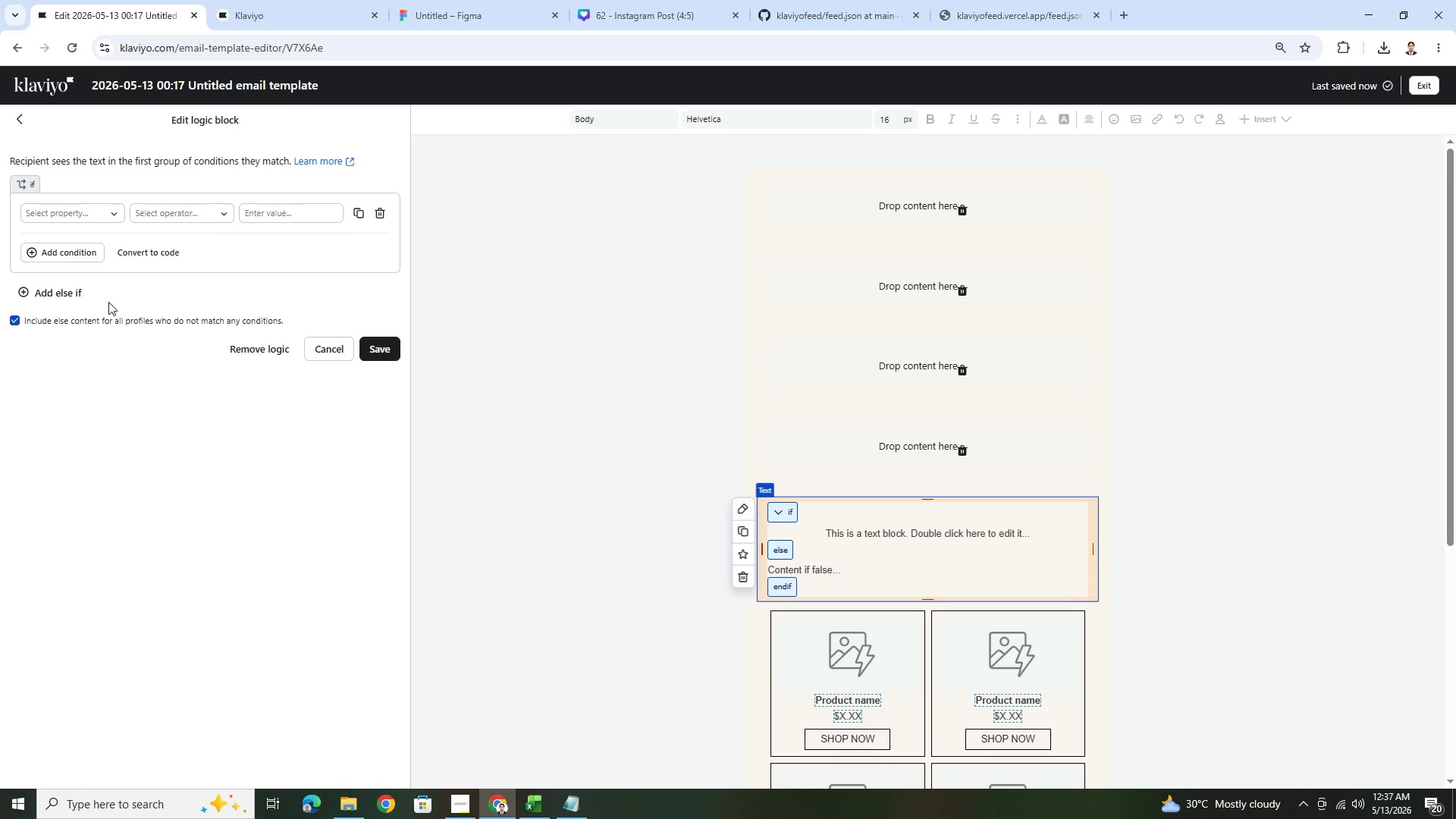 
left_click([91, 206])
 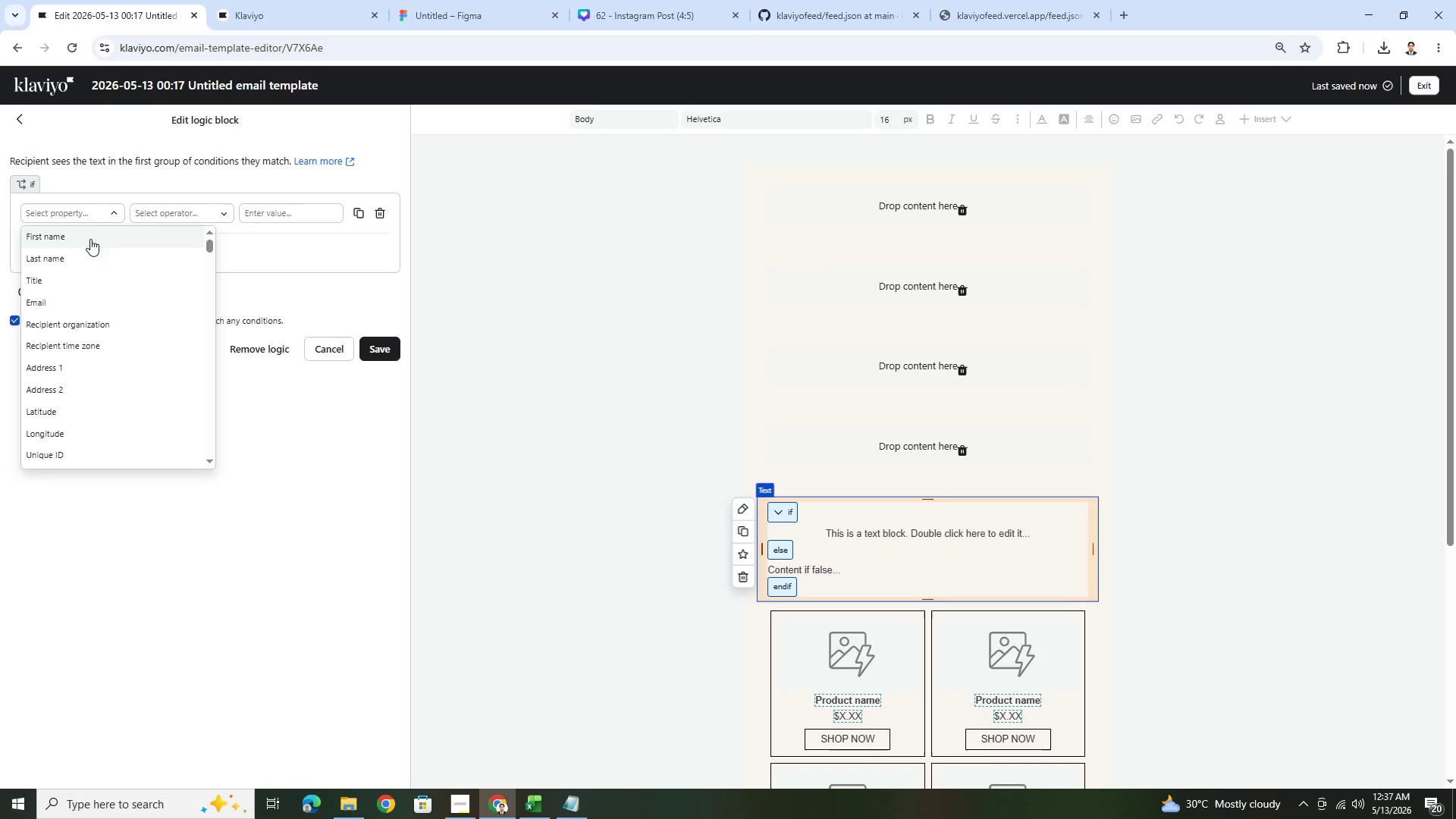 
key(I)
 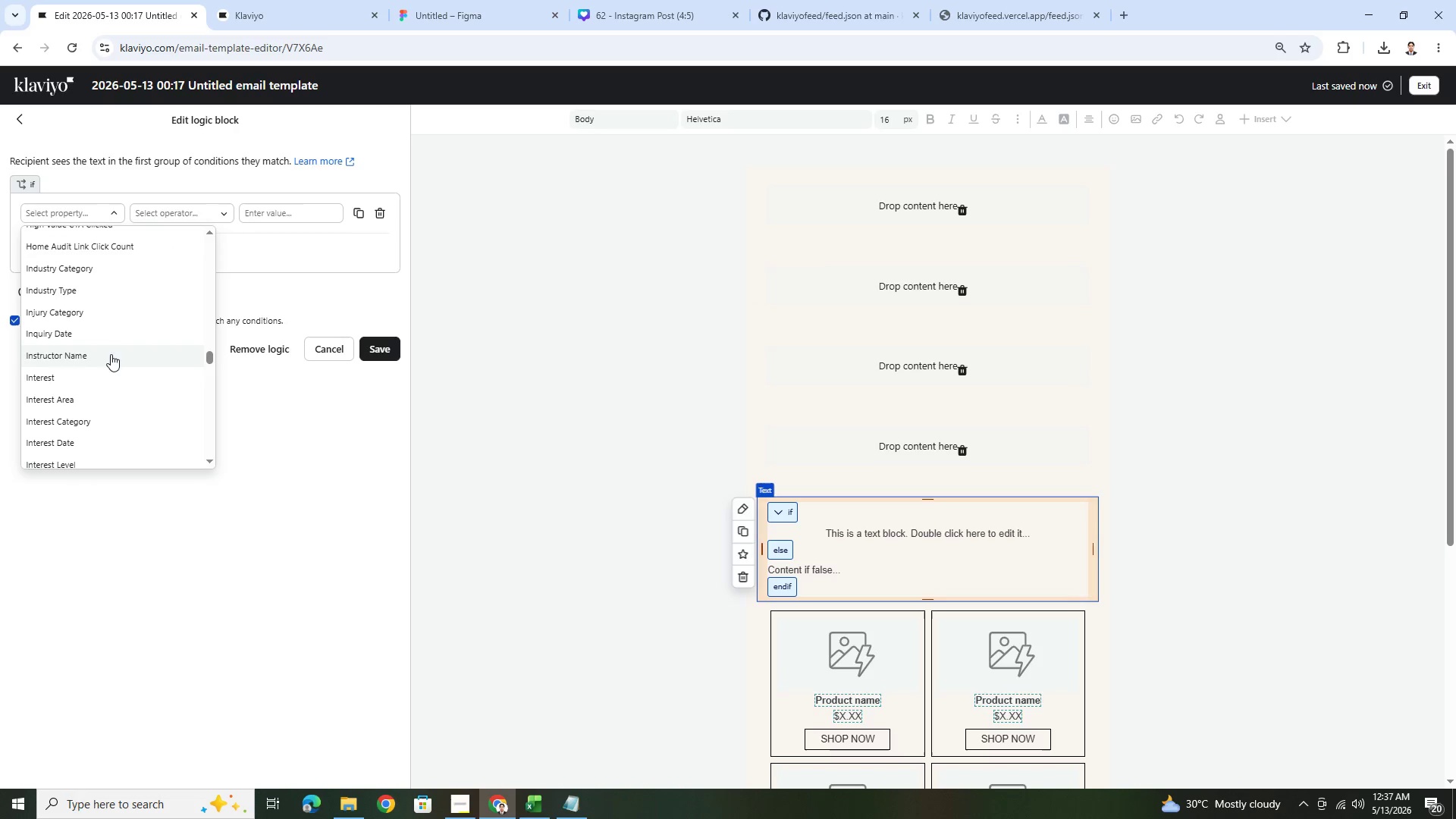 
scroll: coordinate [118, 378], scroll_direction: down, amount: 2.0
 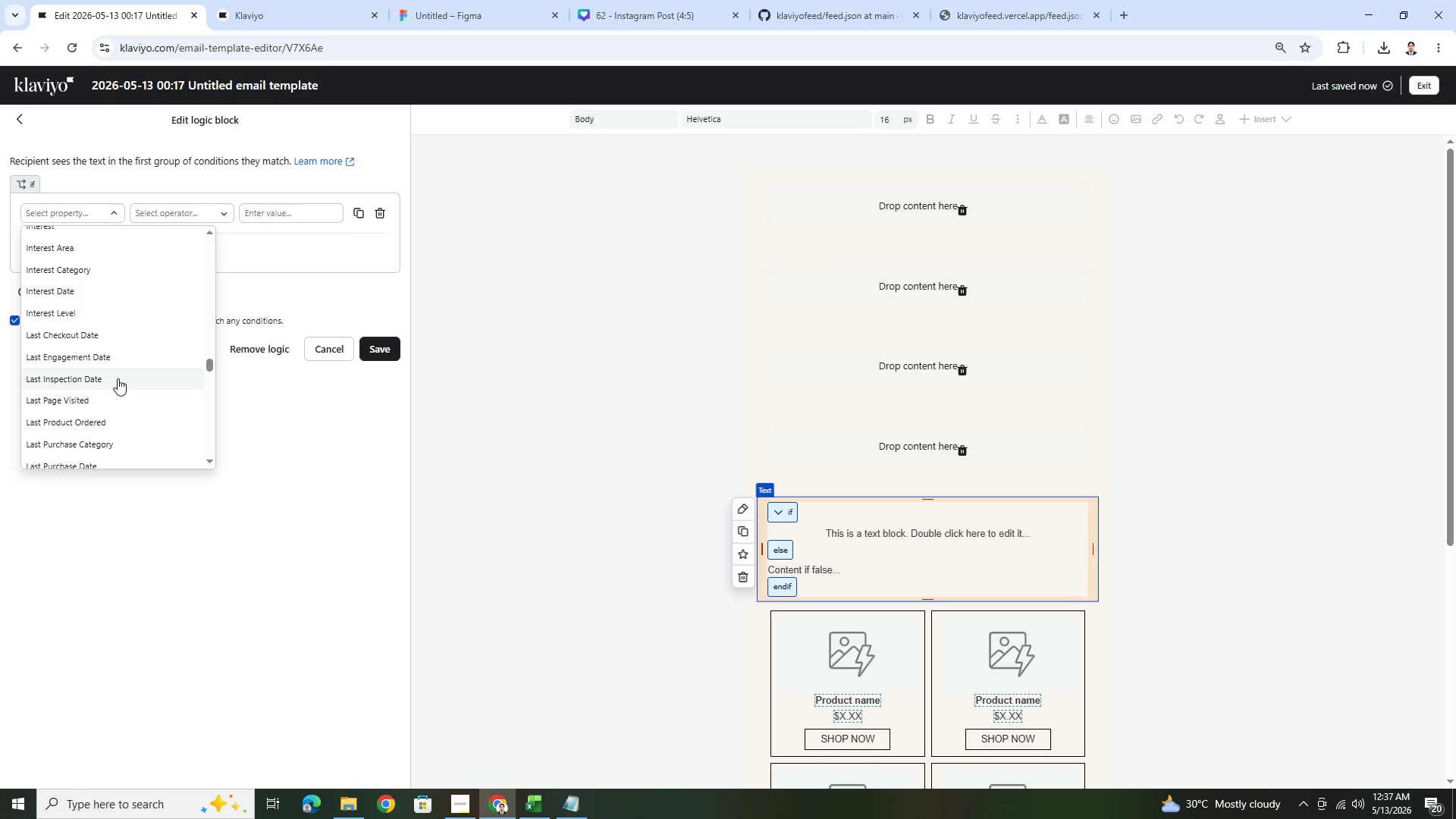 
scroll: coordinate [118, 378], scroll_direction: up, amount: 1.0
 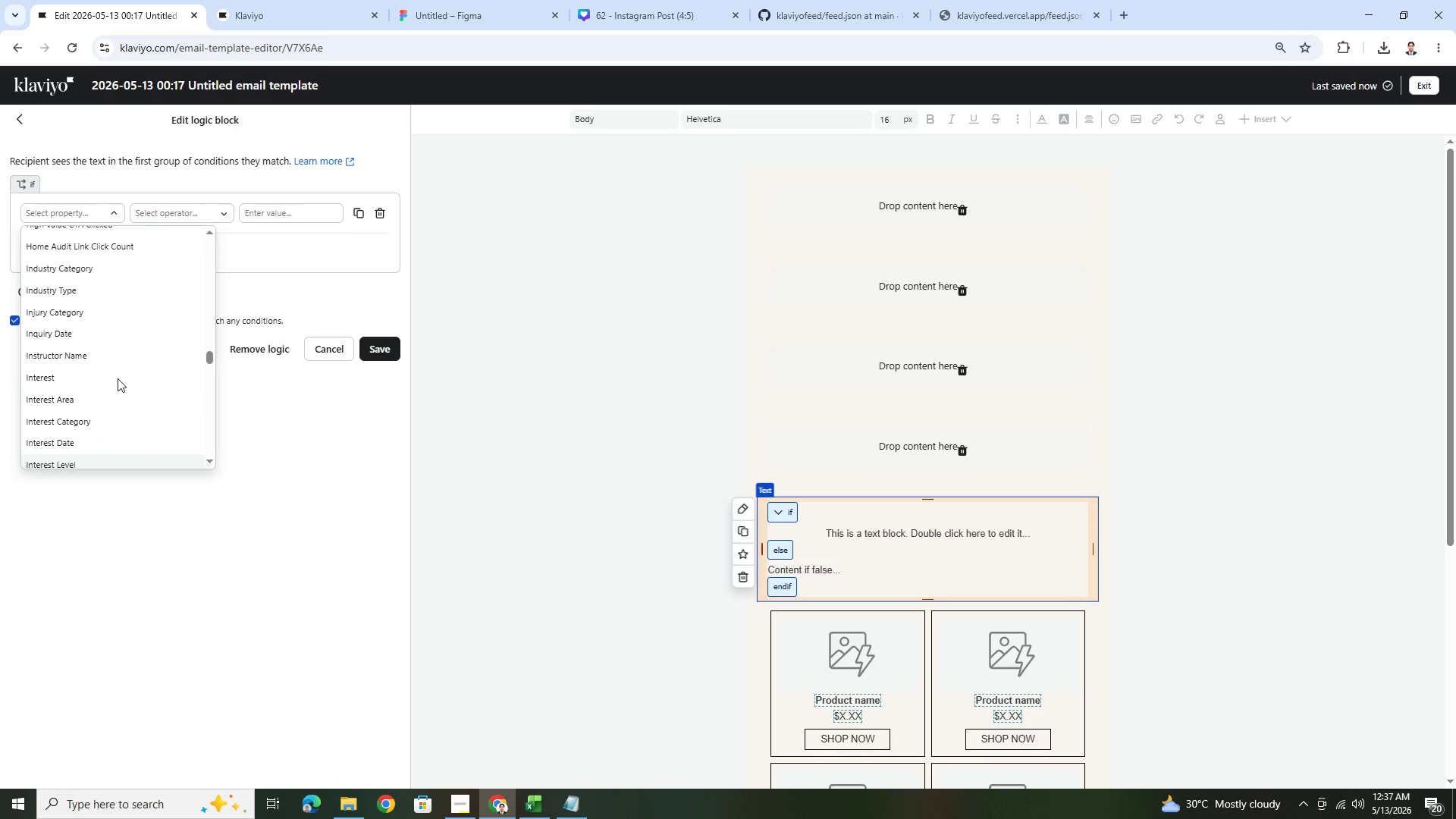 
scroll: coordinate [118, 378], scroll_direction: down, amount: 4.0
 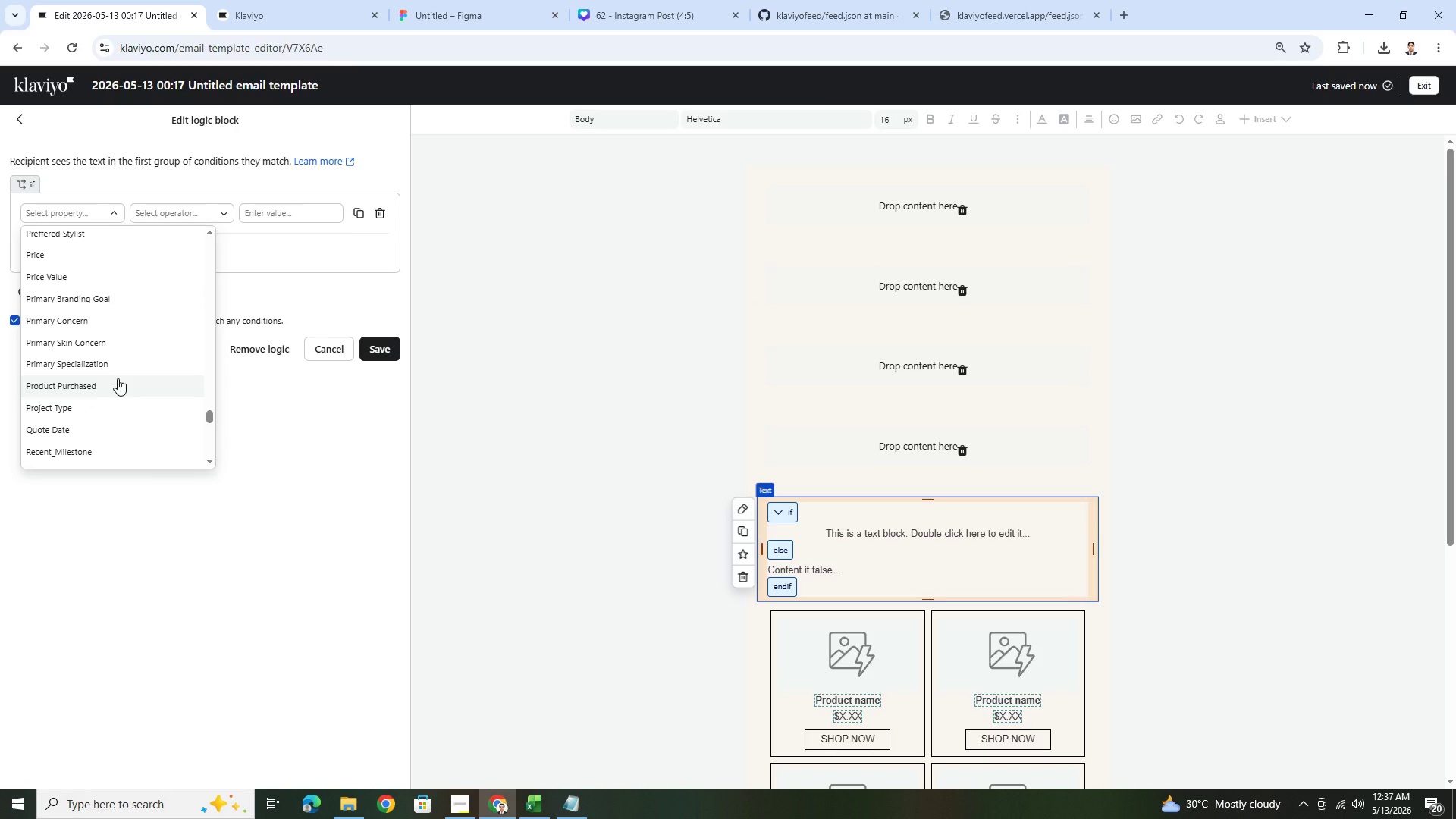 
wait(6.05)
 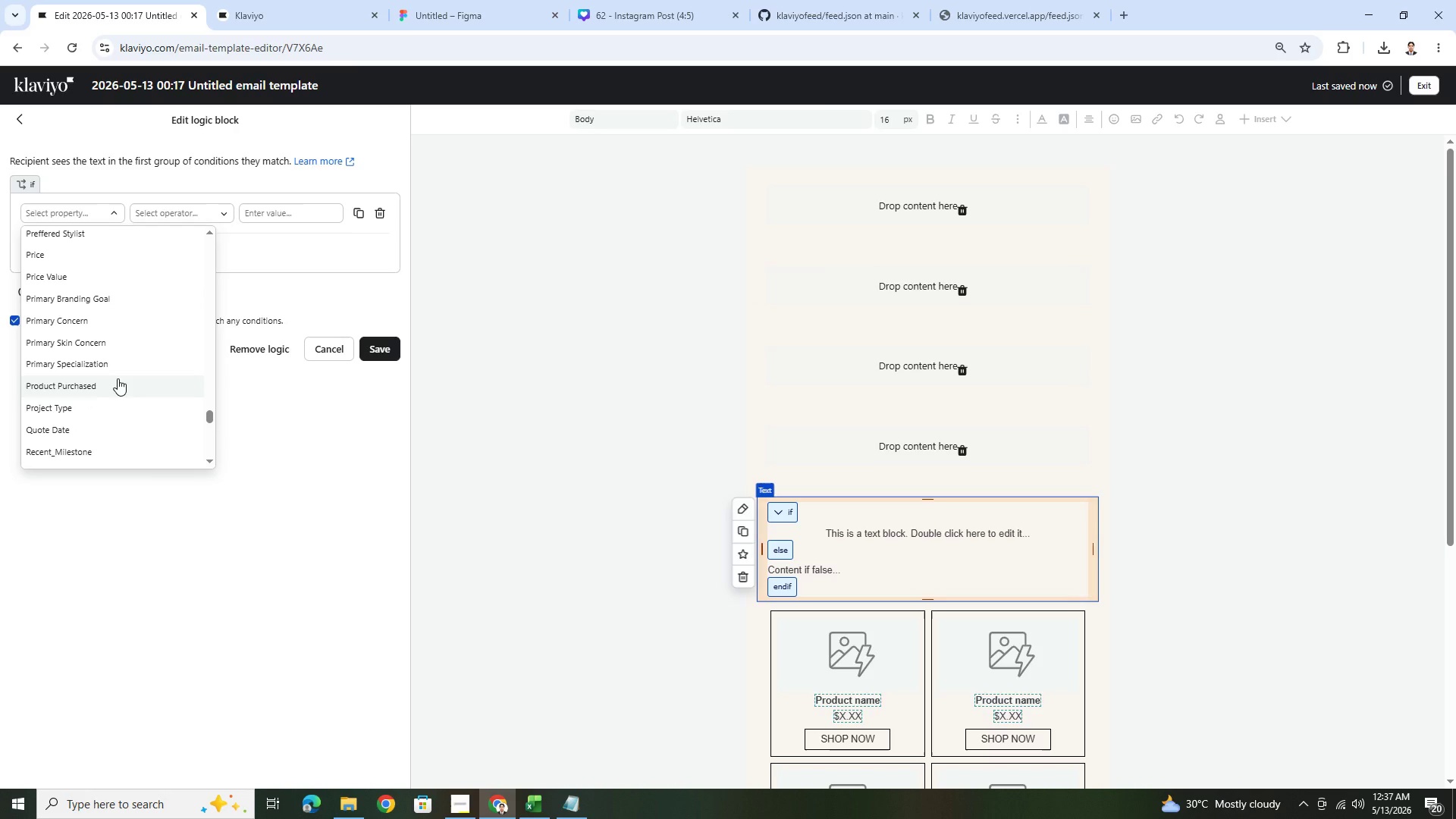 
left_click([471, 795])